 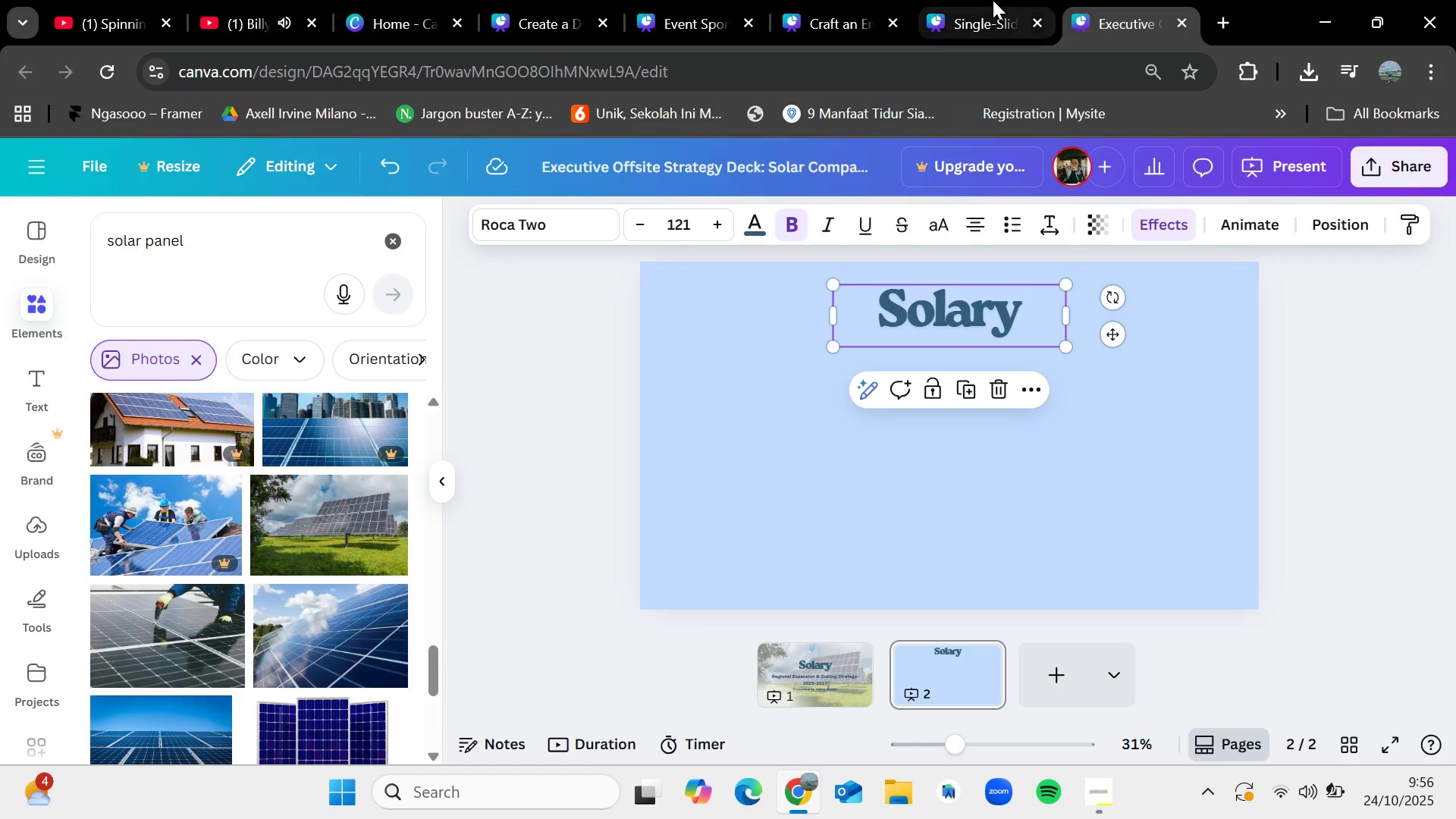 
left_click([993, 0])
 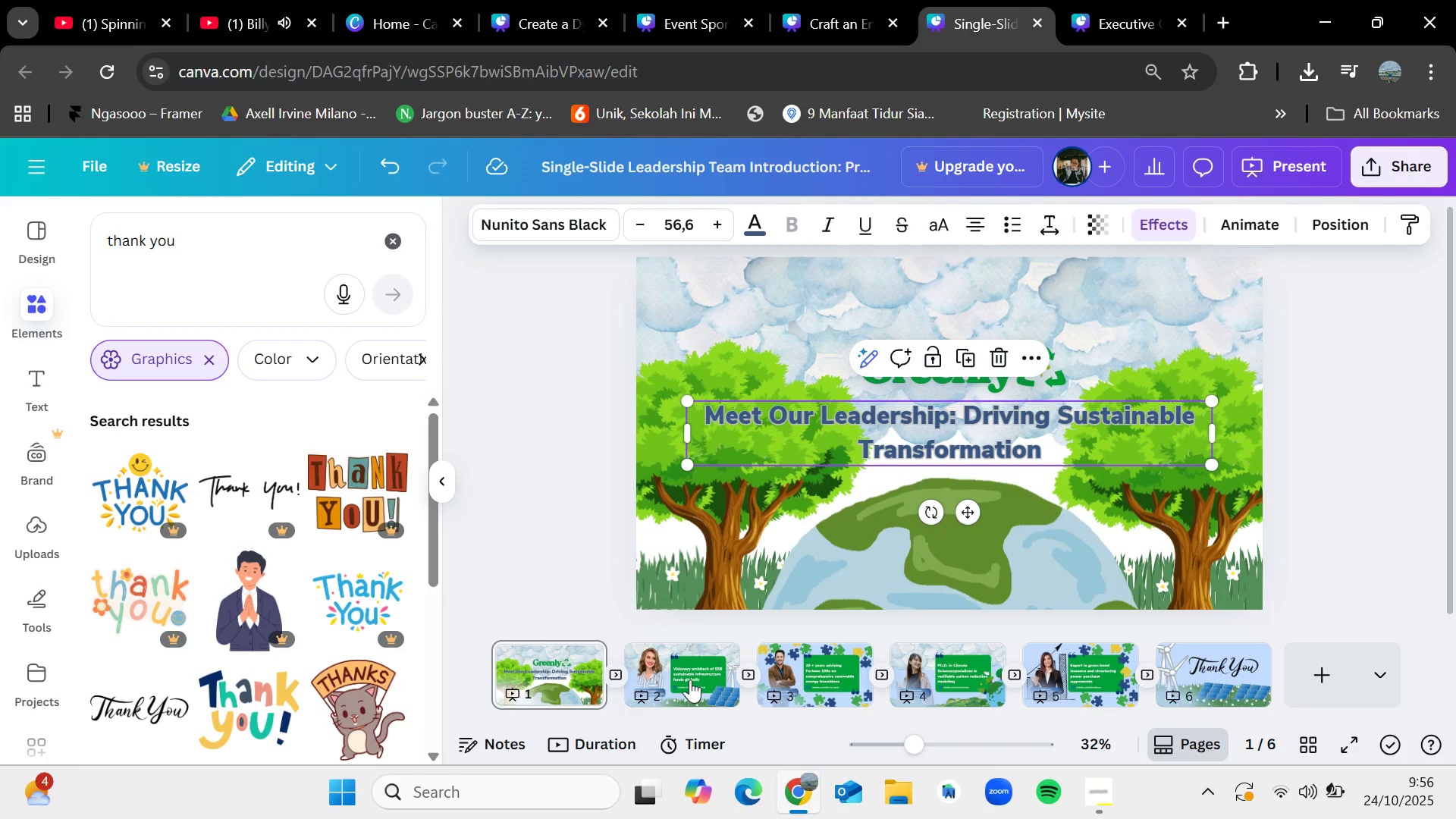 
left_click([690, 679])
 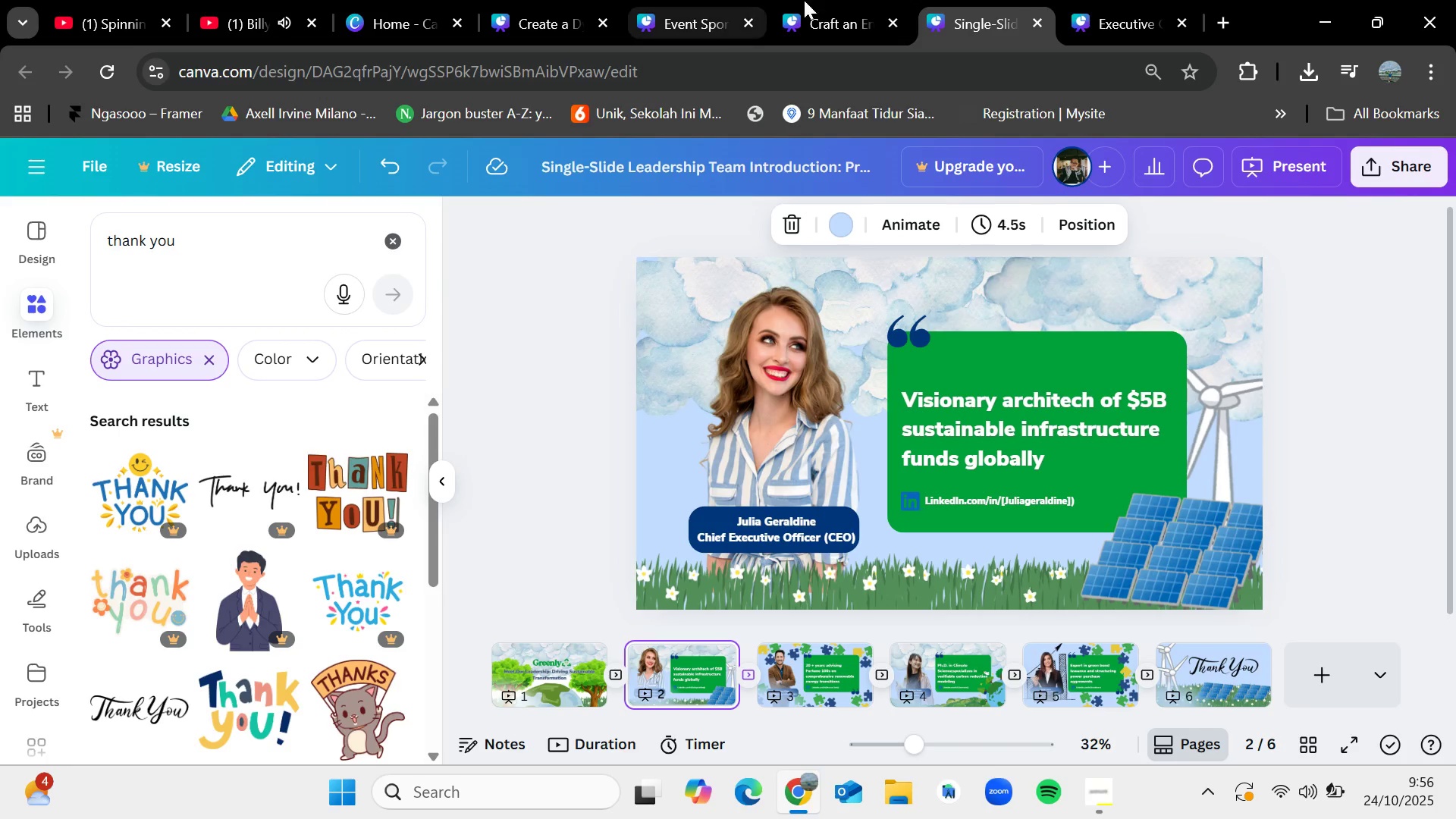 
left_click([823, 0])
 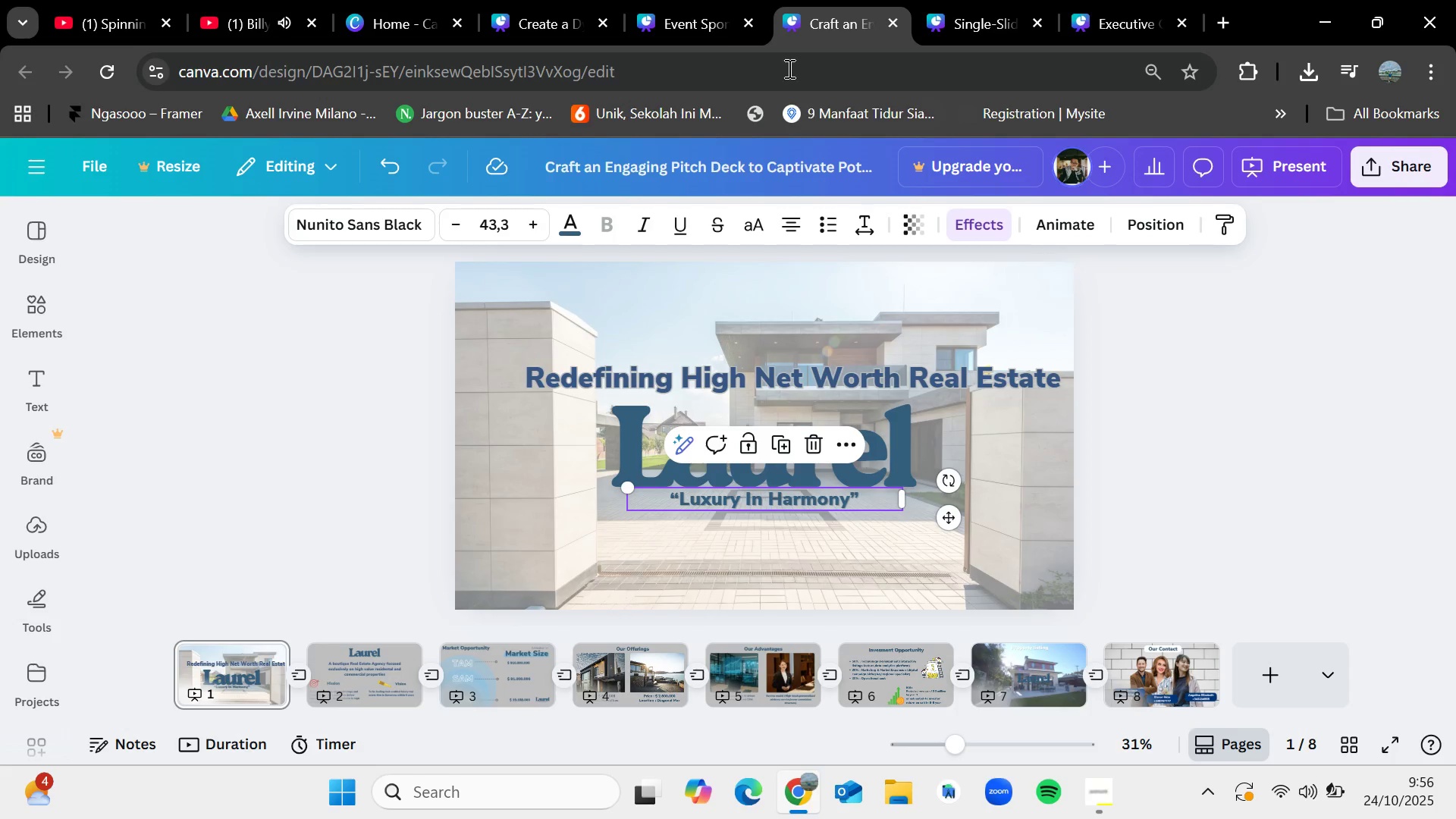 
left_click([701, 14])
 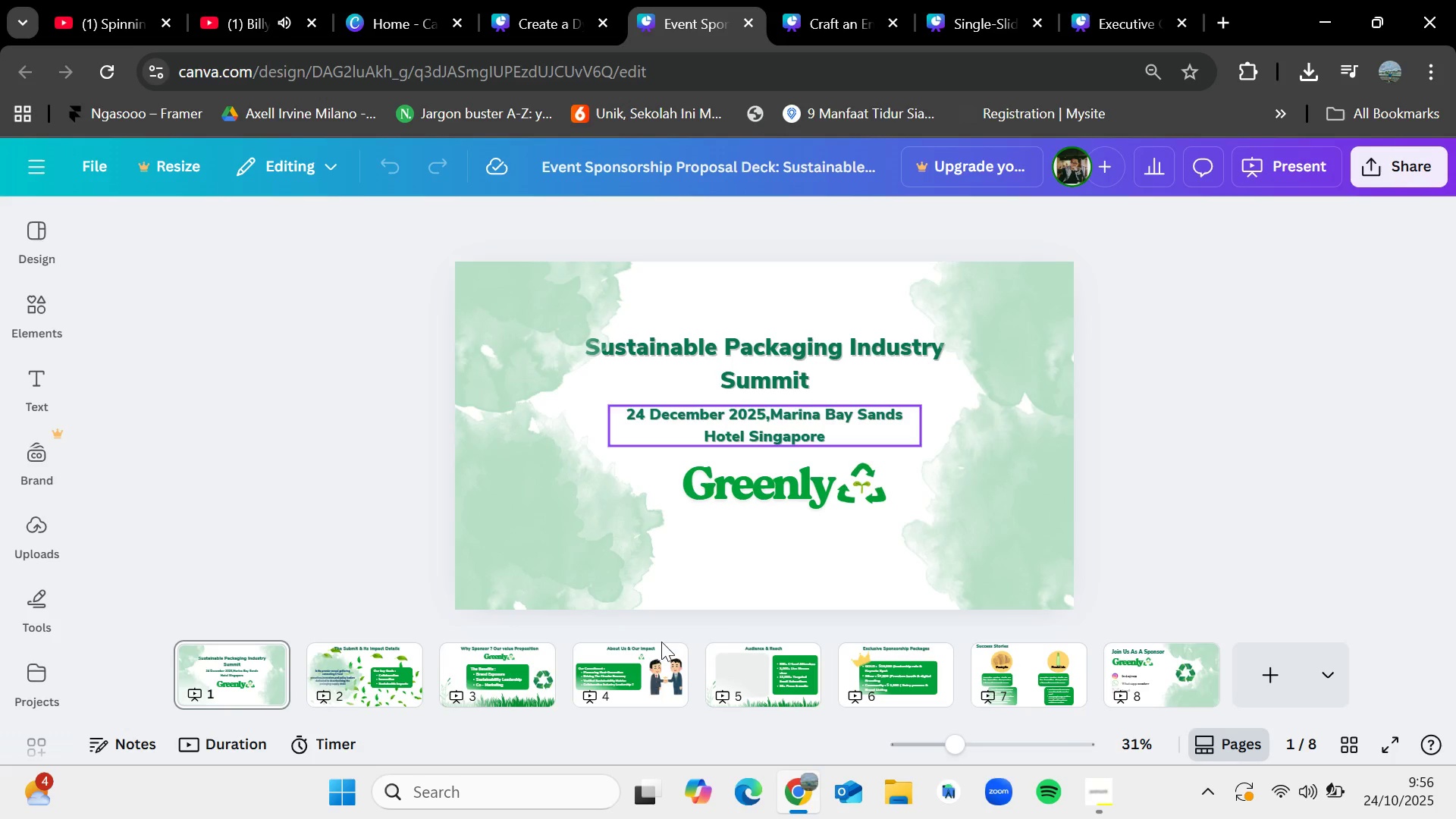 
left_click([496, 676])
 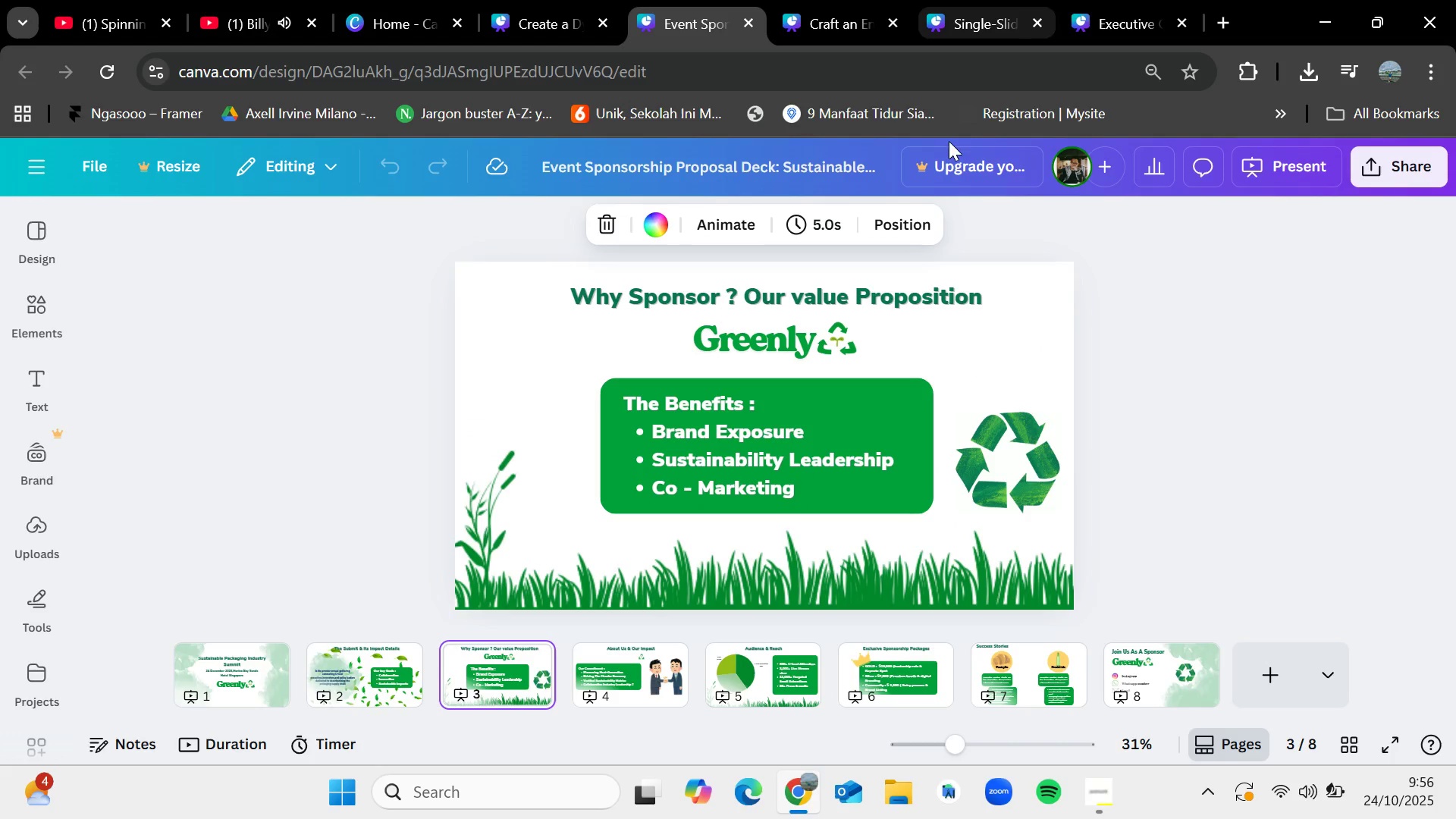 
left_click([899, 391])
 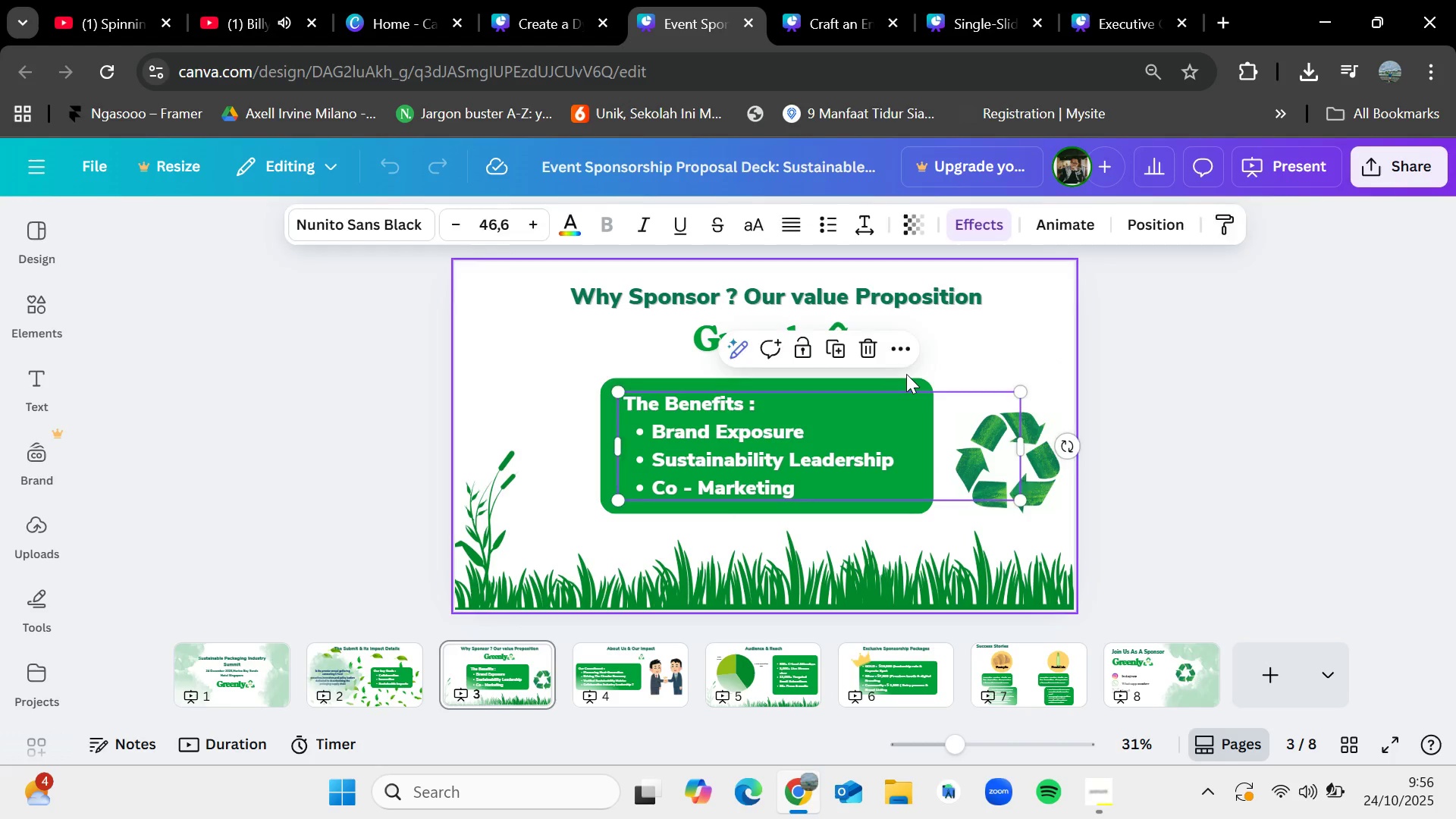 
left_click([906, 374])
 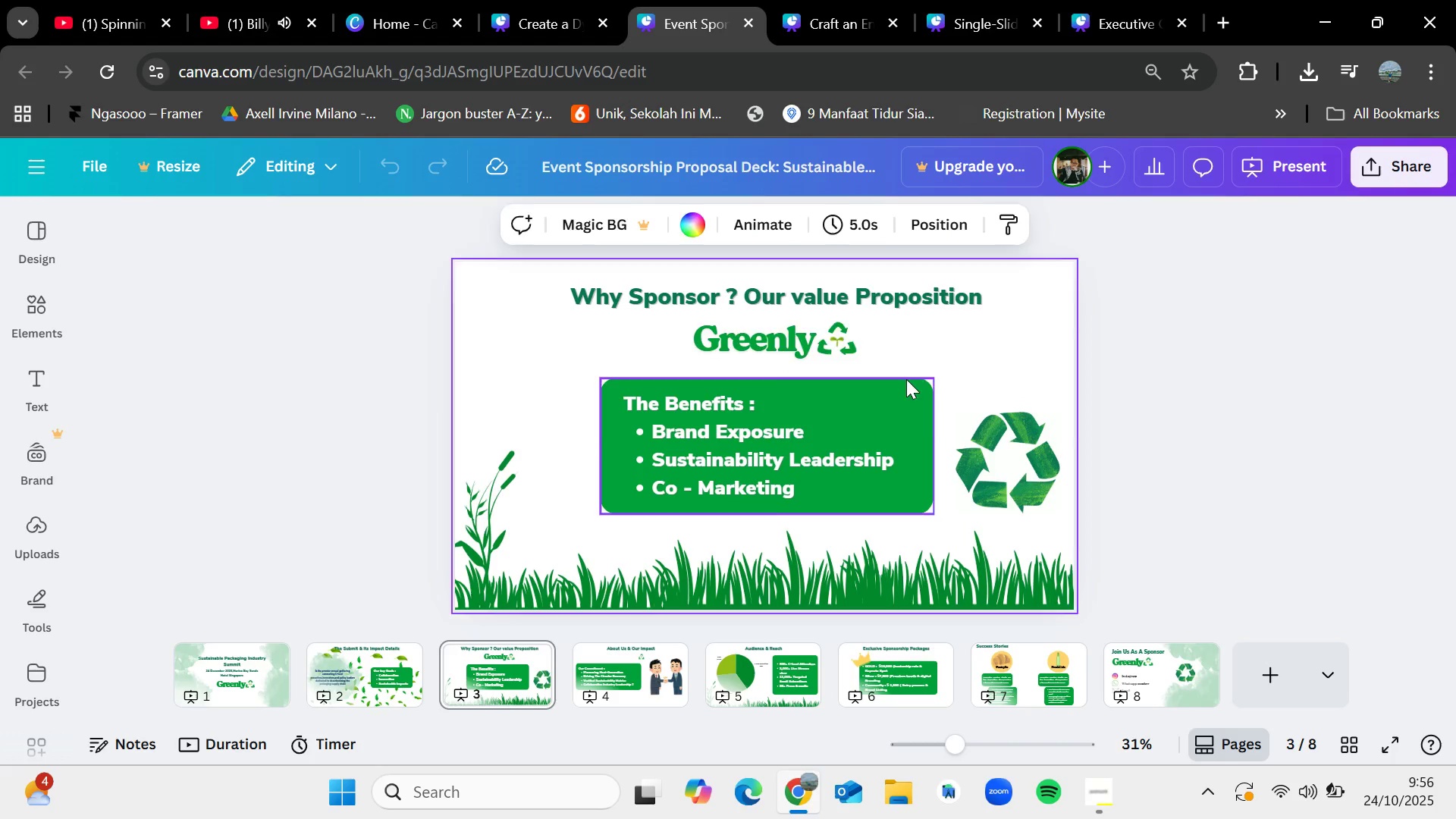 
left_click([906, 379])
 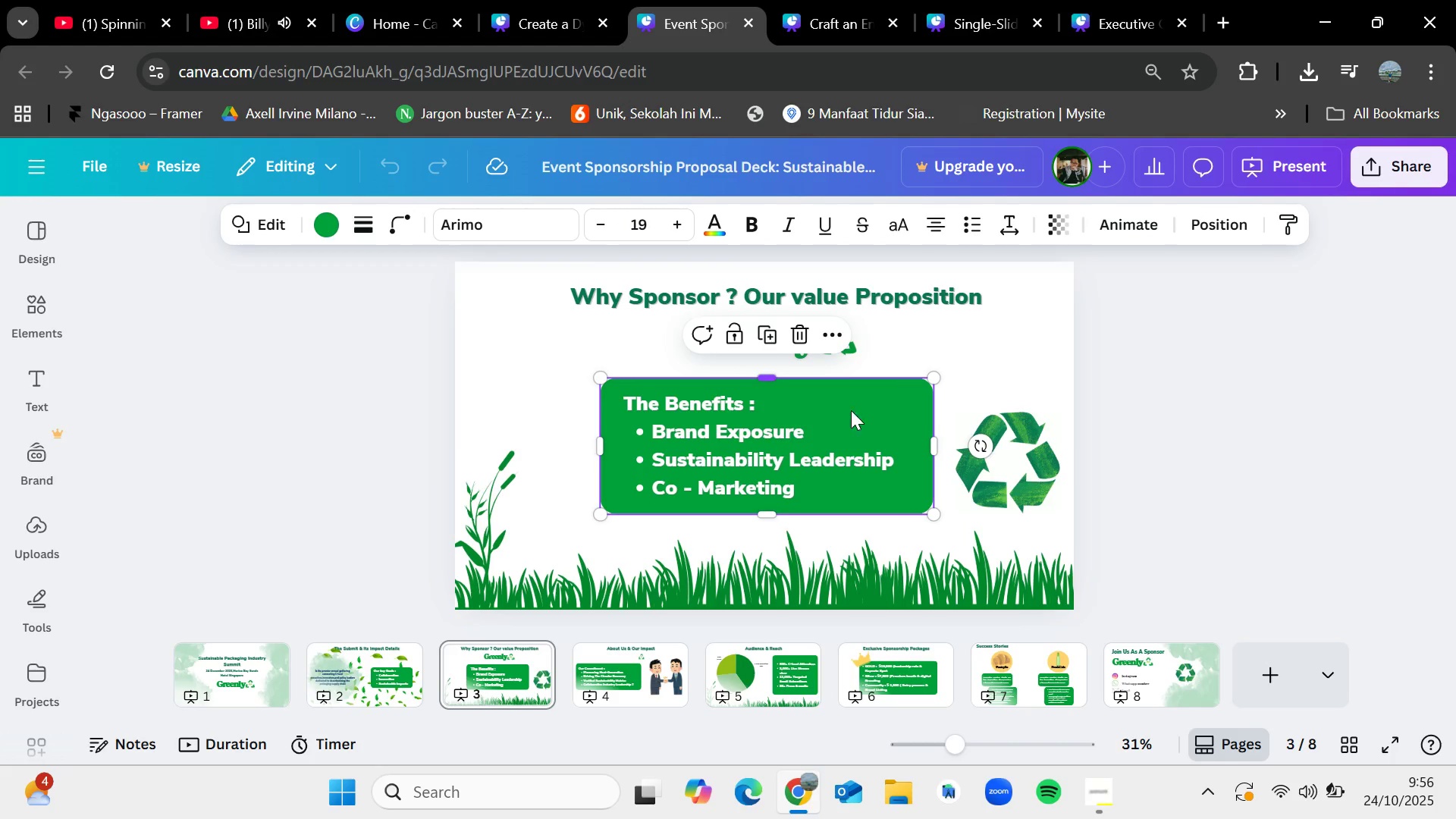 
hold_key(key=ShiftLeft, duration=0.69)
left_click([718, 451])
 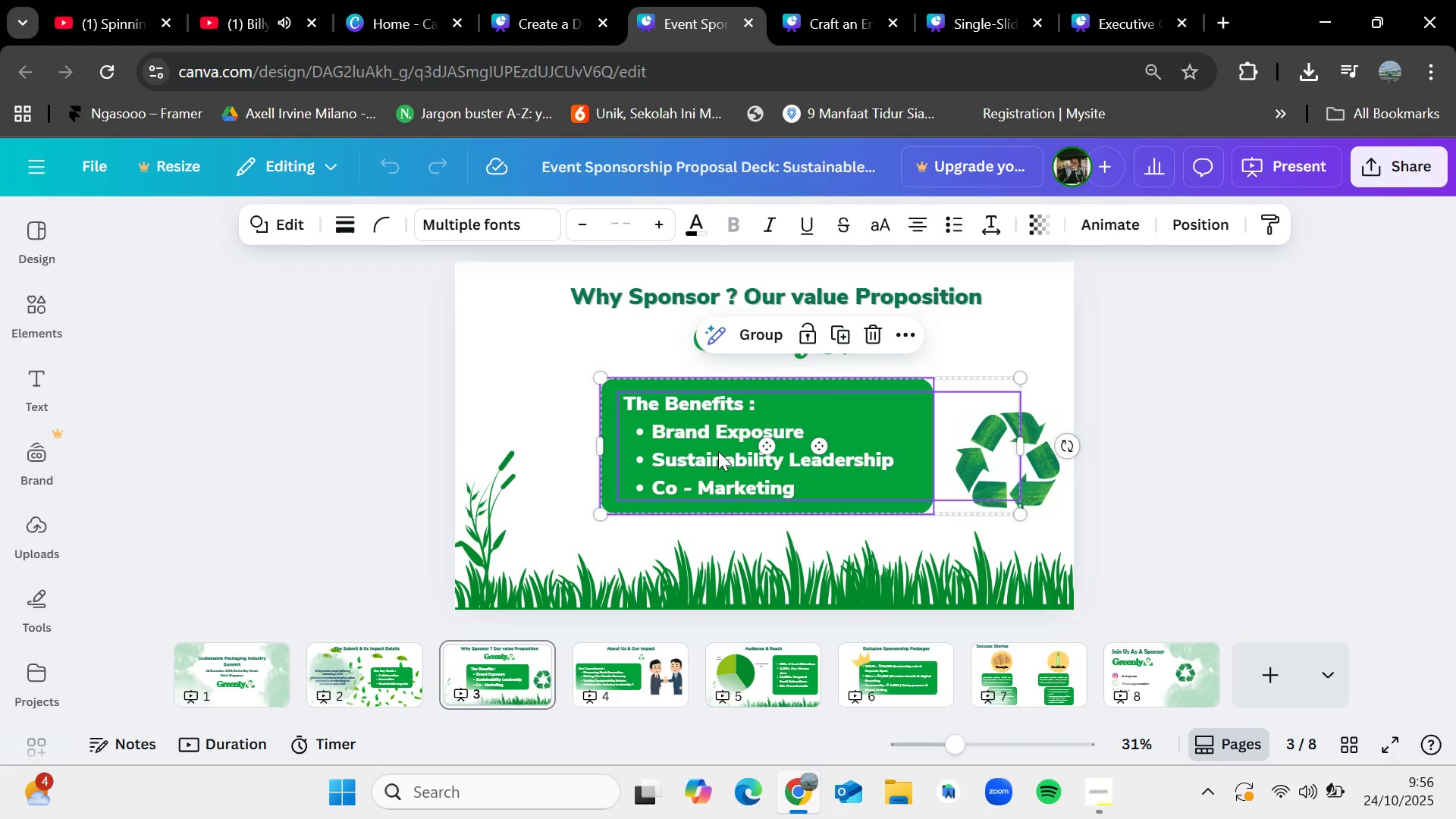 
key(Control+C)
 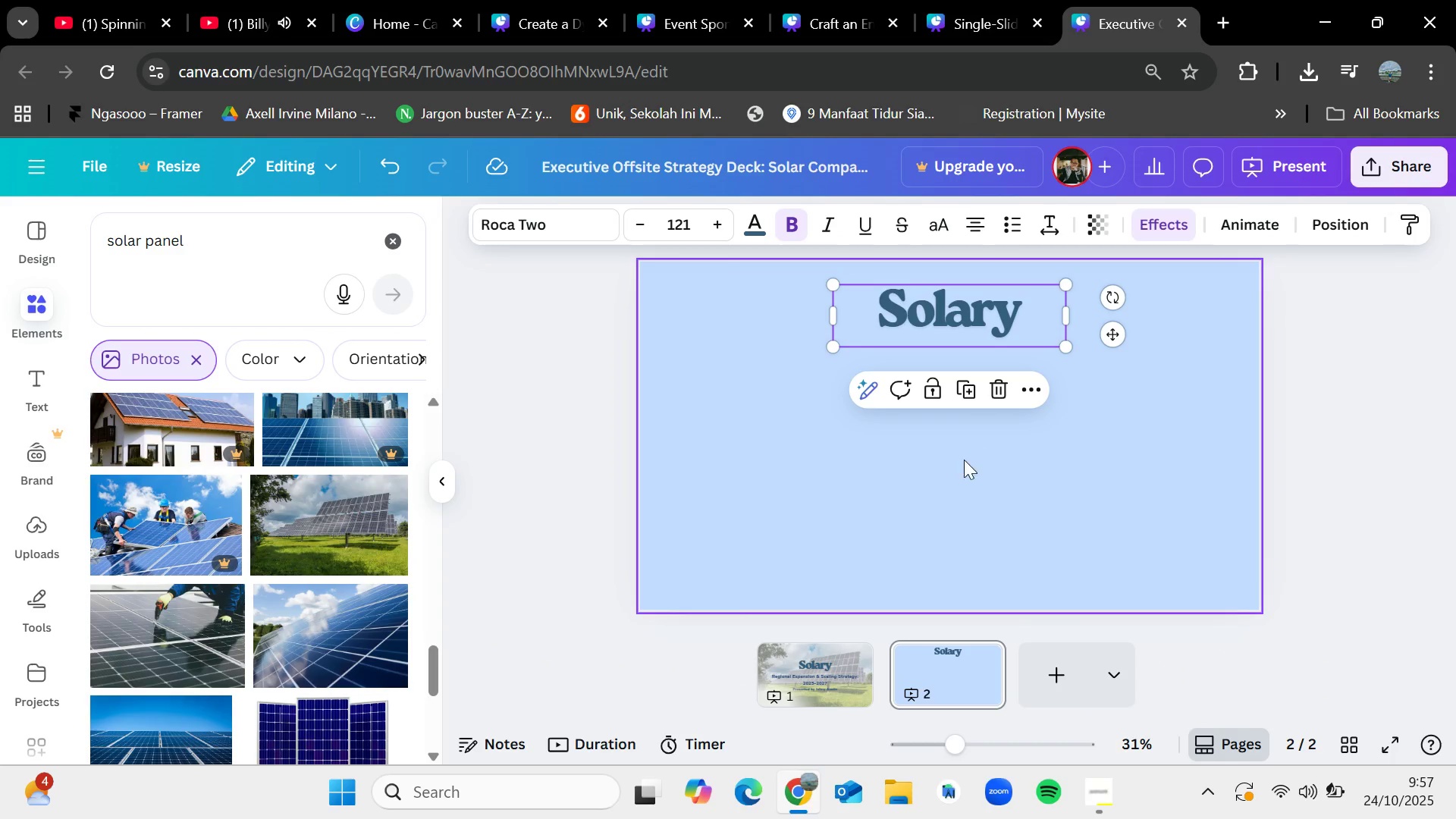 
key(Control+V)
 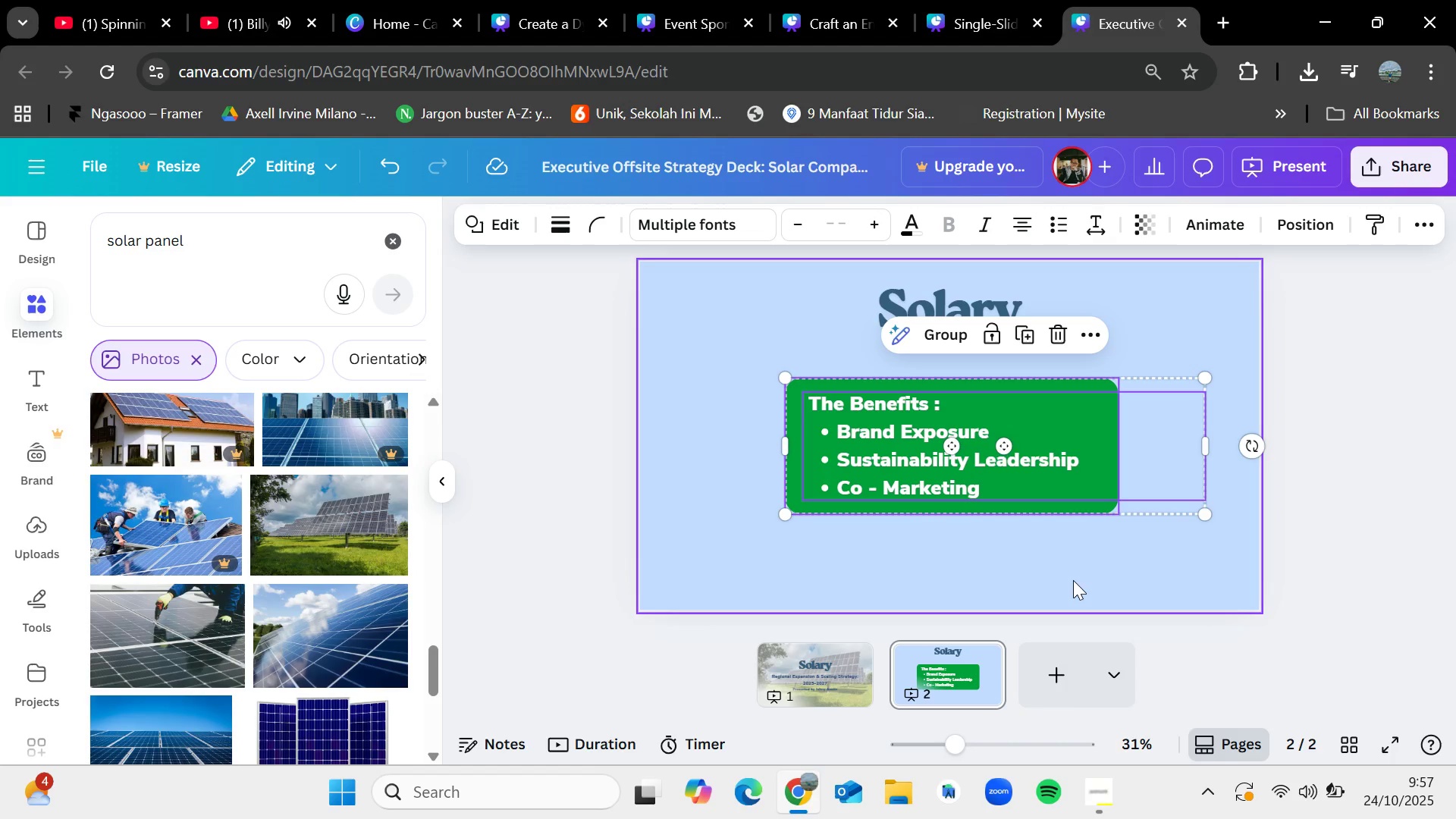 
double_click([889, 441])
 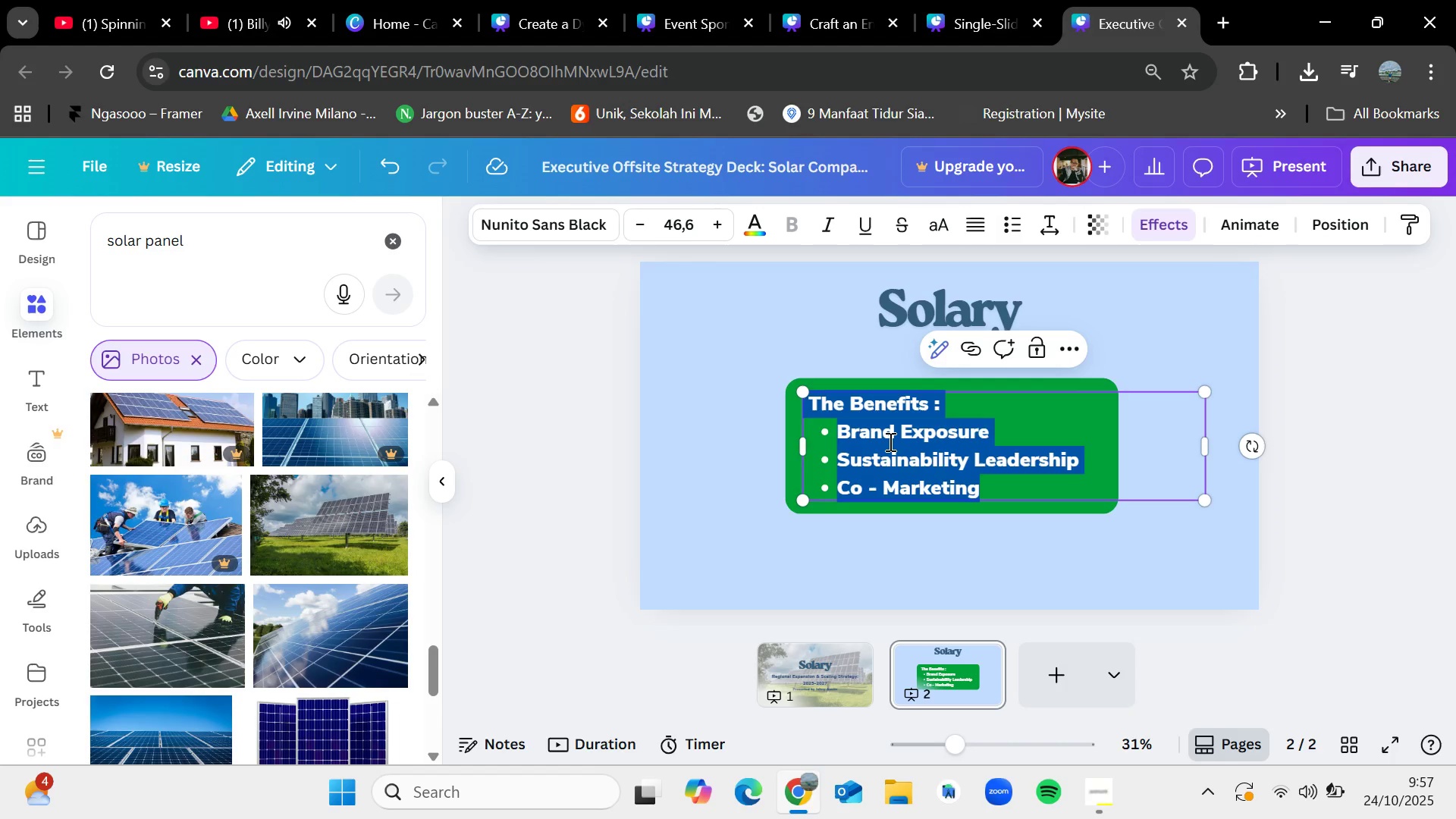 
key(Backspace)
type(This P)
key(Backspace)
type(presentation outlines a 3 year strategy to successfully expand our solar[VolumeUp][VolumeUp][VolumeUp])
 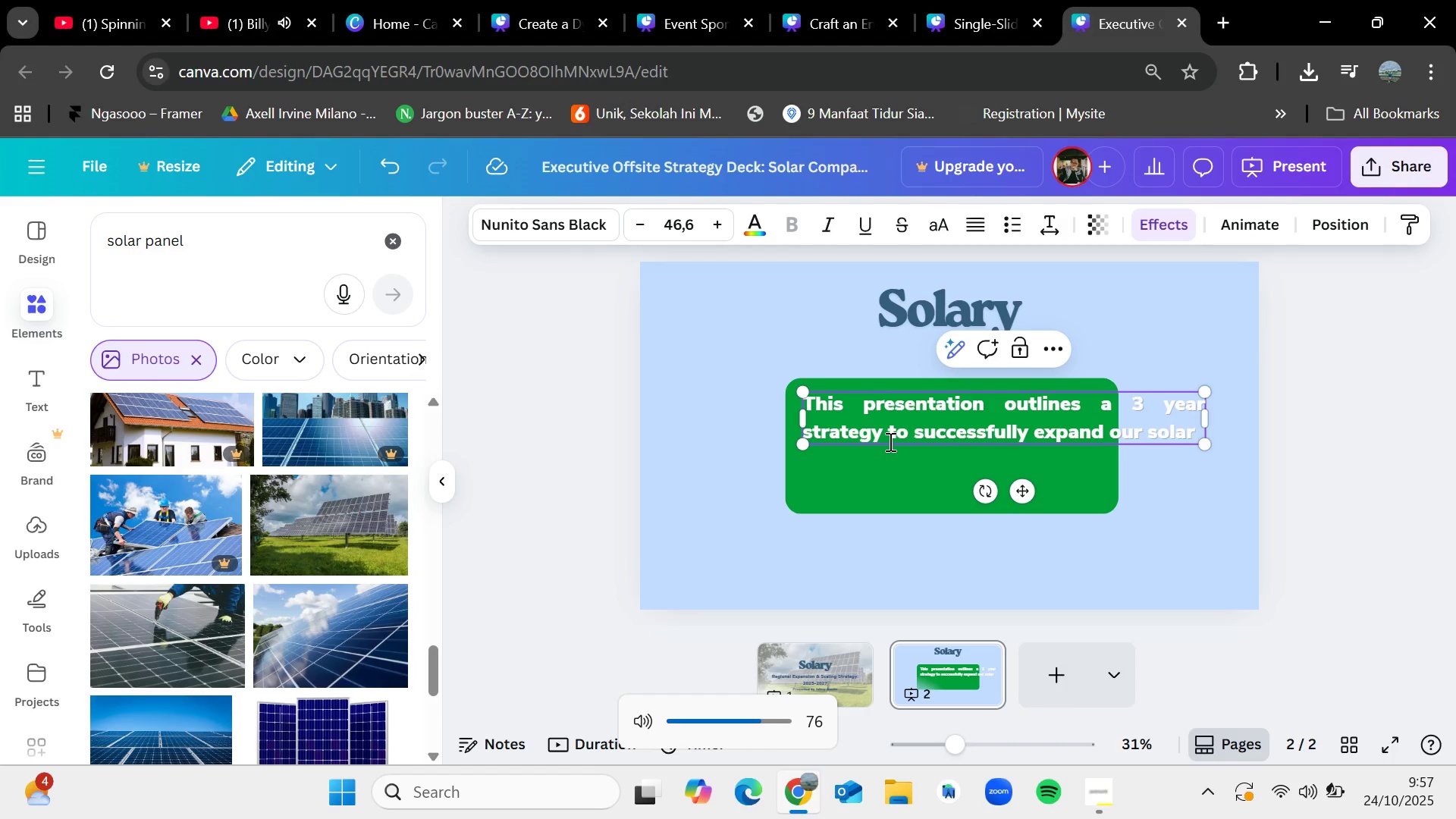 
type( operations into 3 e)
key(Backspace)
type(new regim)
key(Backspace)
type(ons,focui)
key(Backspace)
type(sing)
 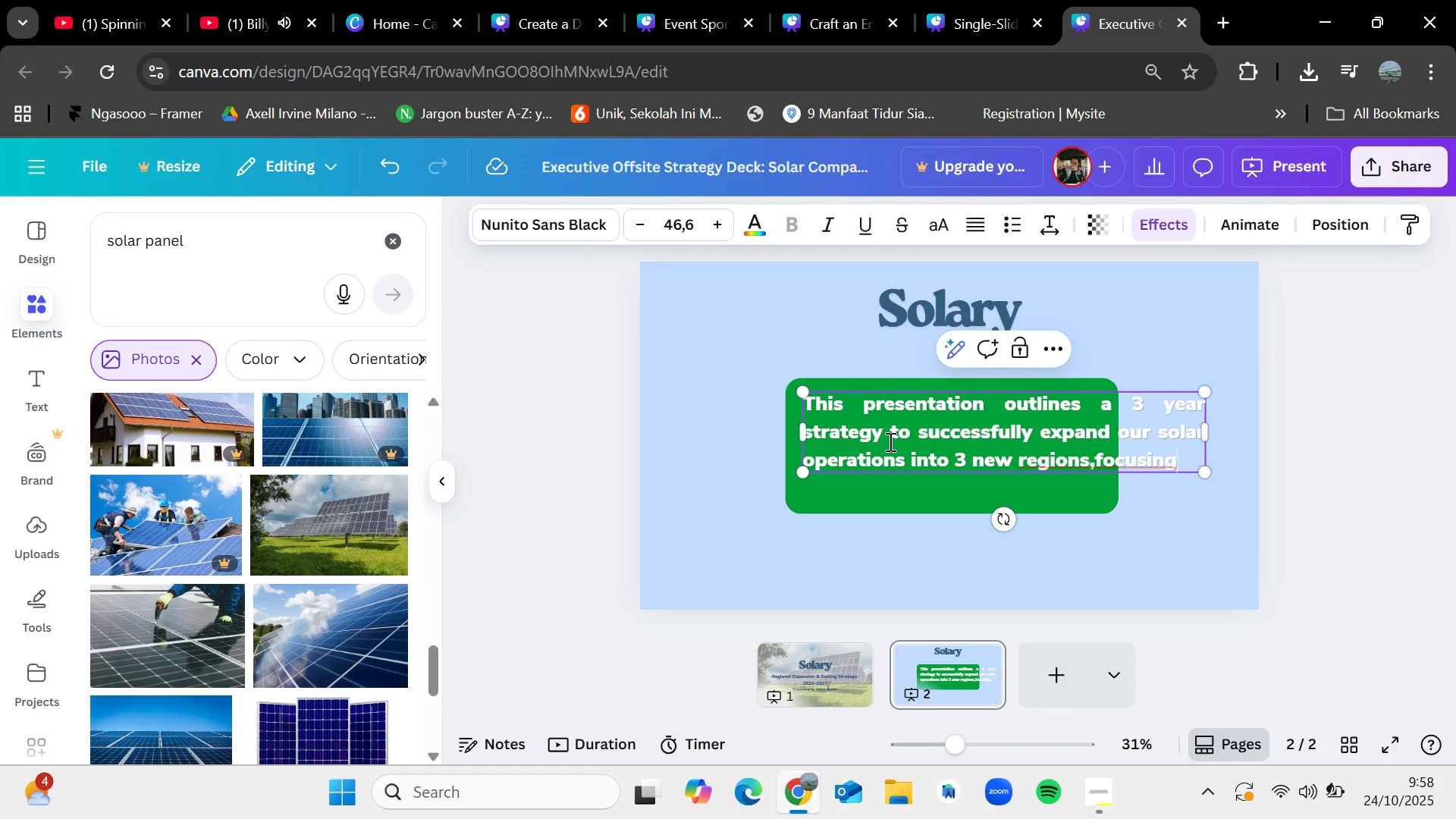 
type( on market entry)
 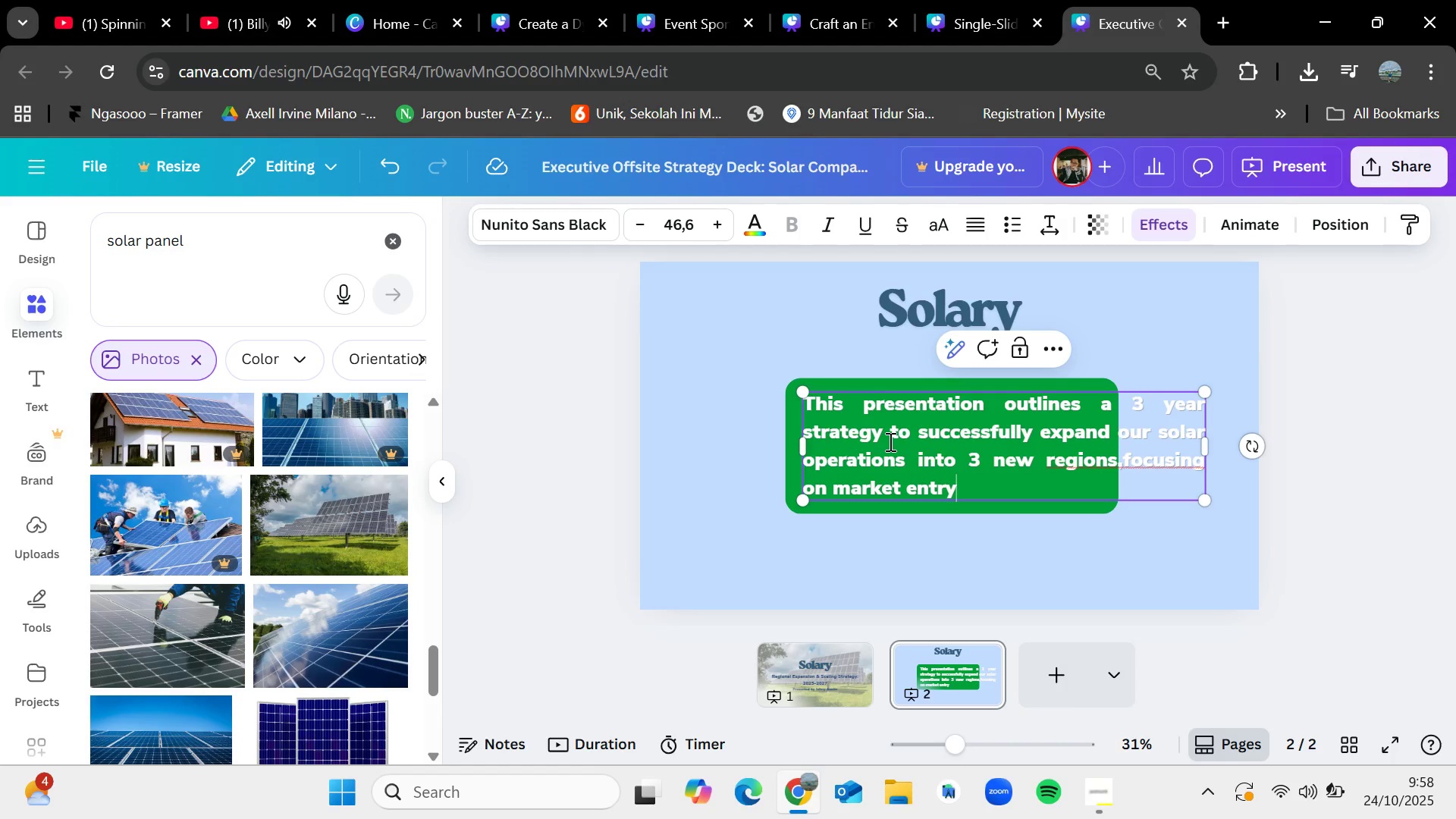 
wait(5.84)
 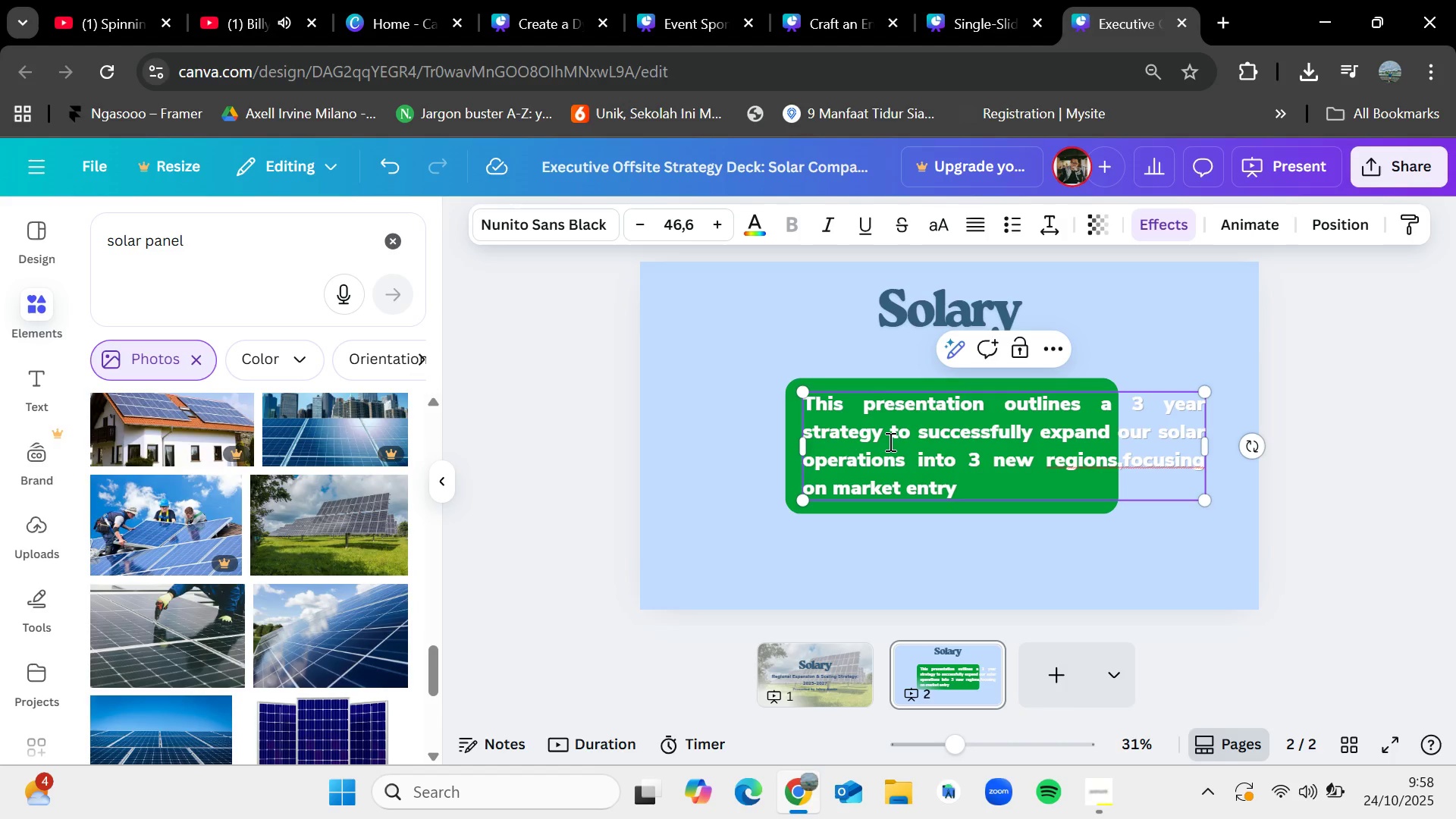 
type(,operational scaling,and achieving)
 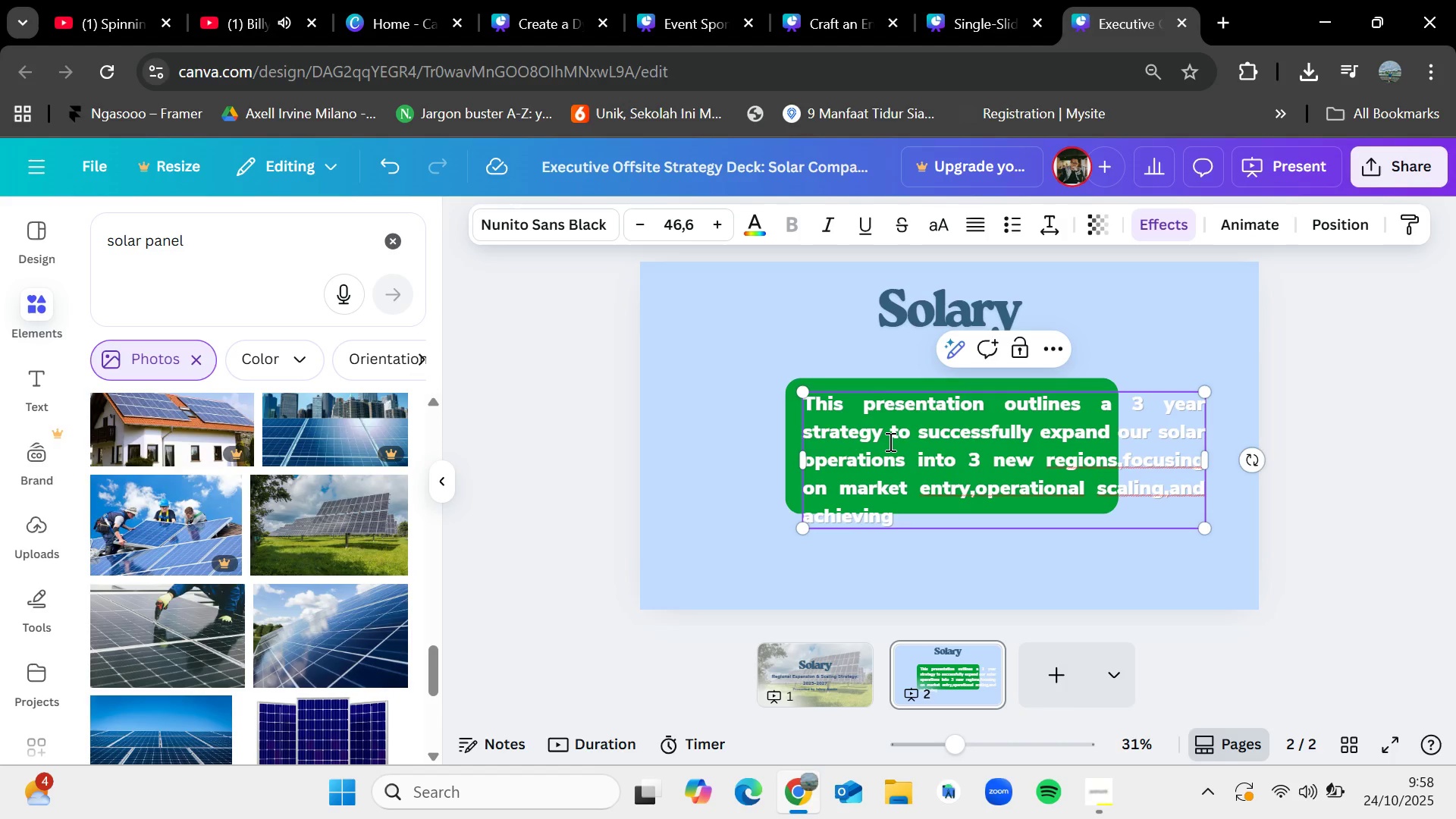 
wait(6.73)
 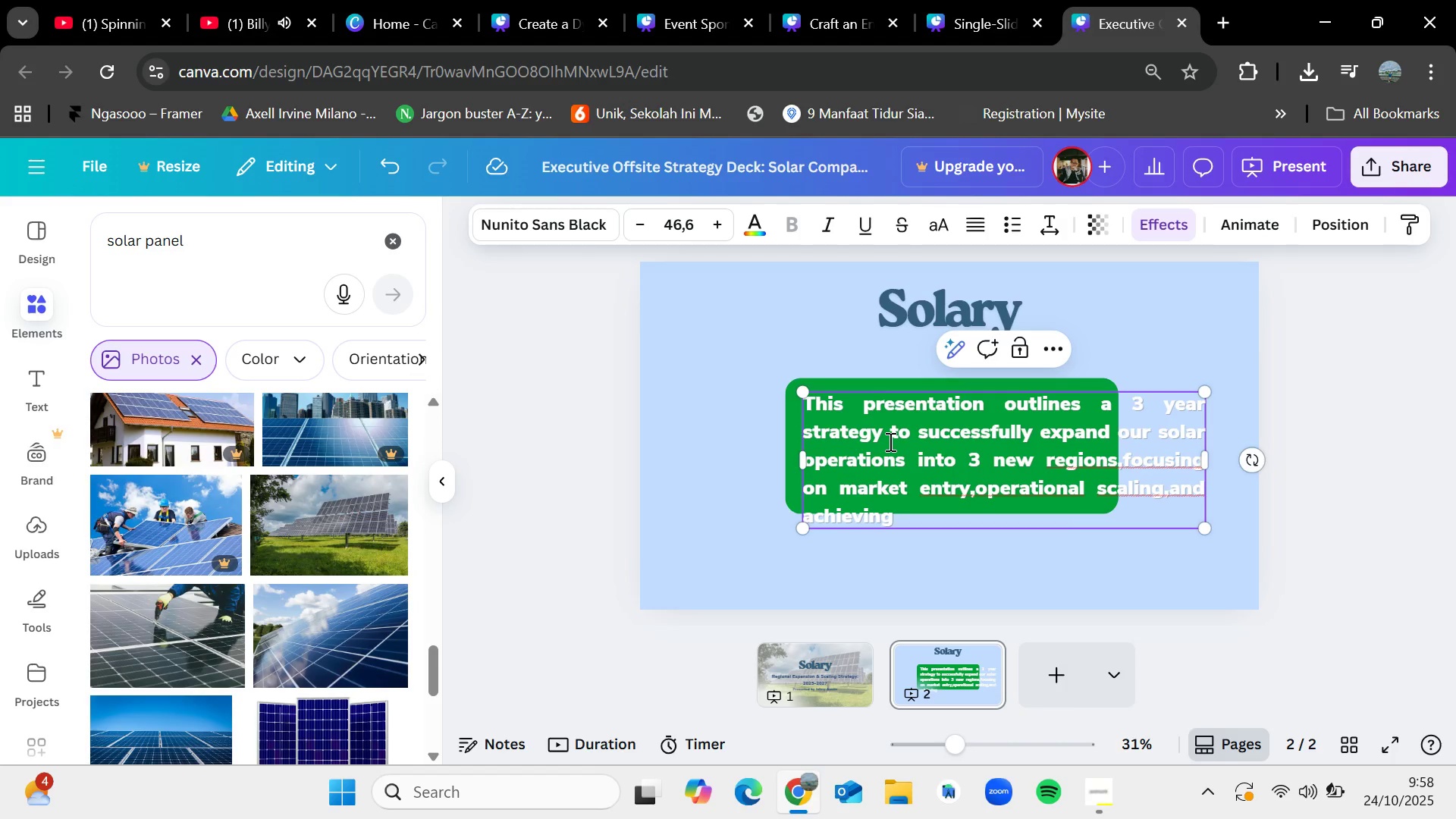 
type( grtwrge)
 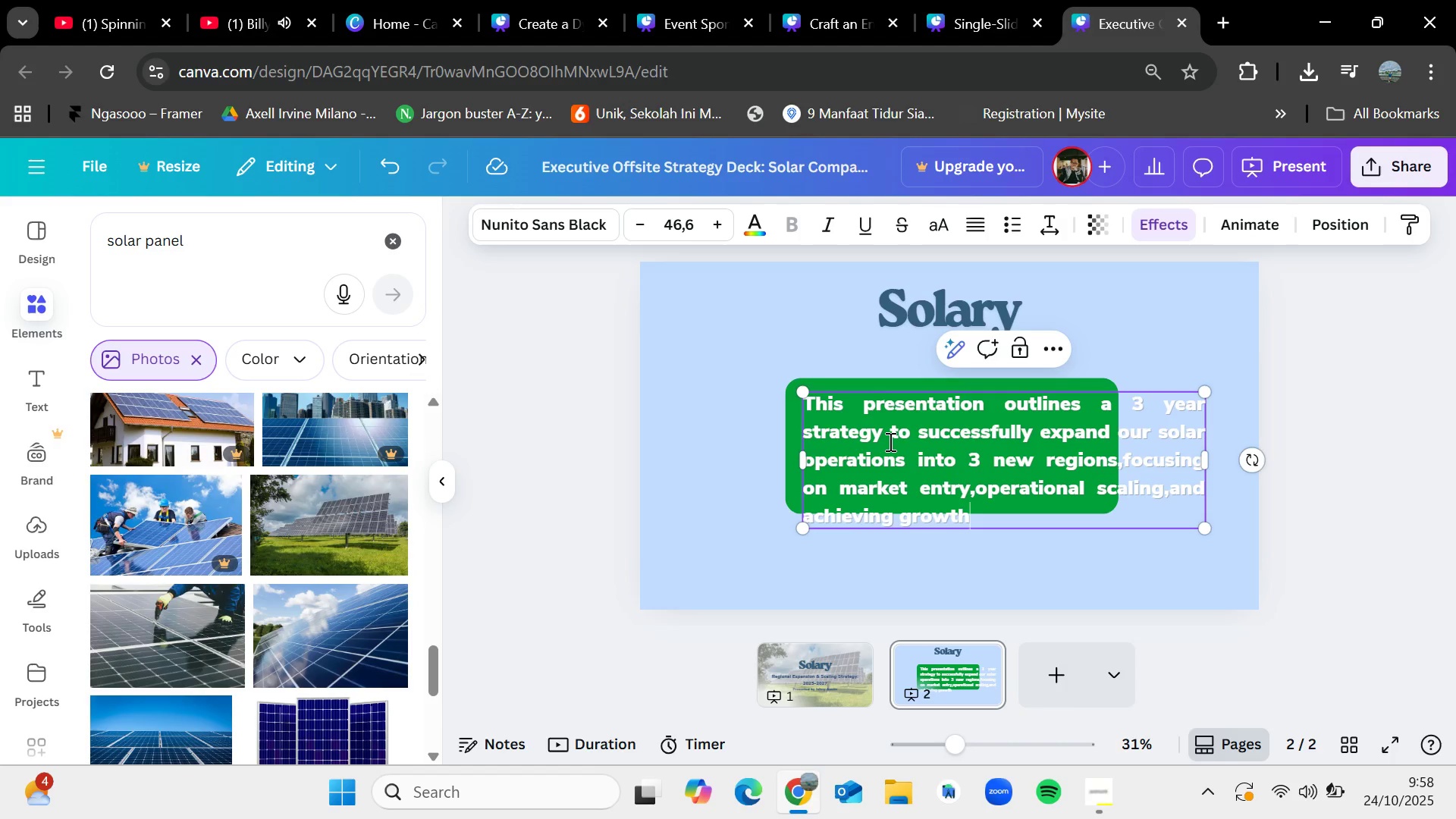 
hold_key(key=O, duration=0.78)
 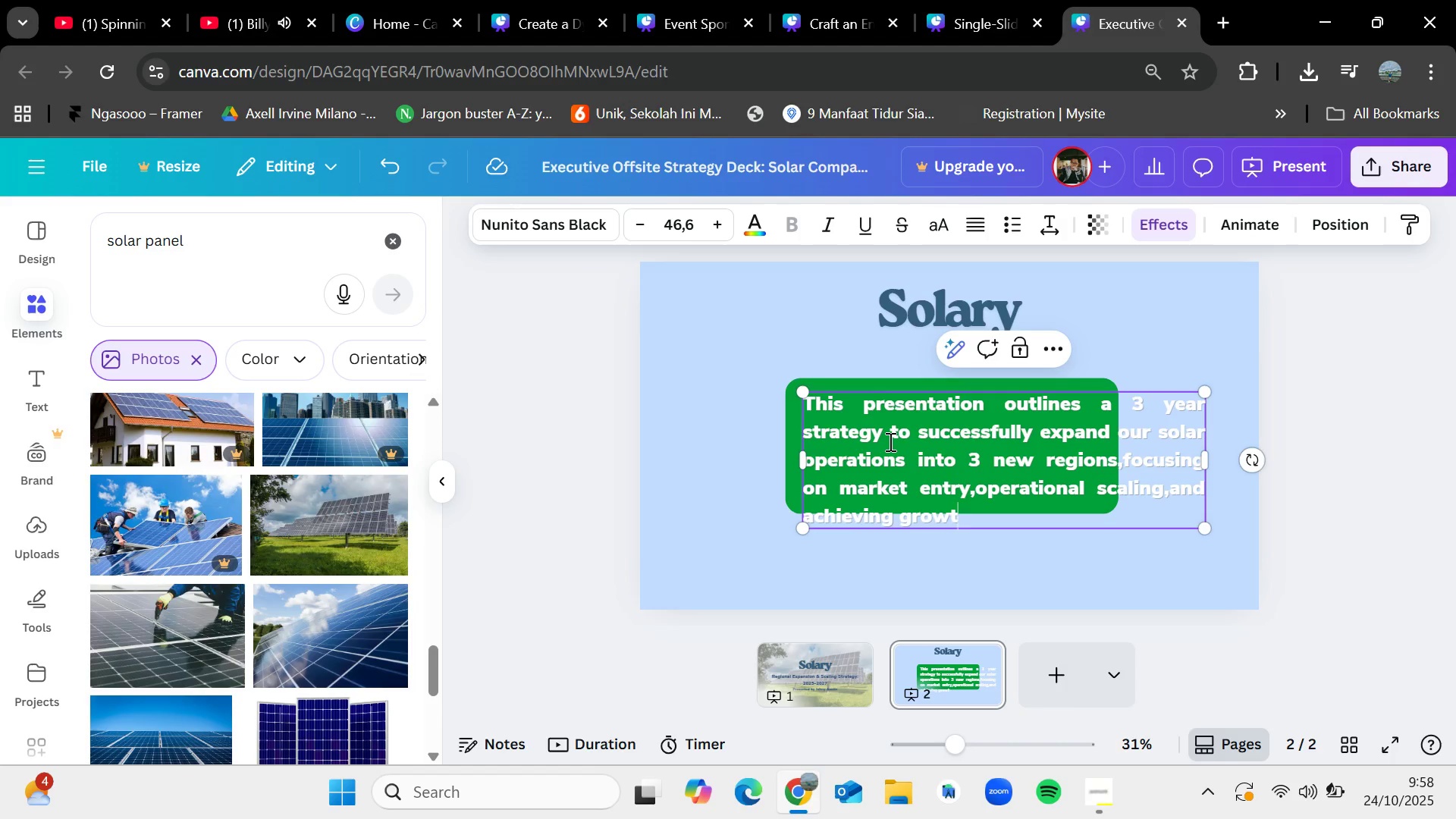 
hold_key(key=T, duration=12.12)
 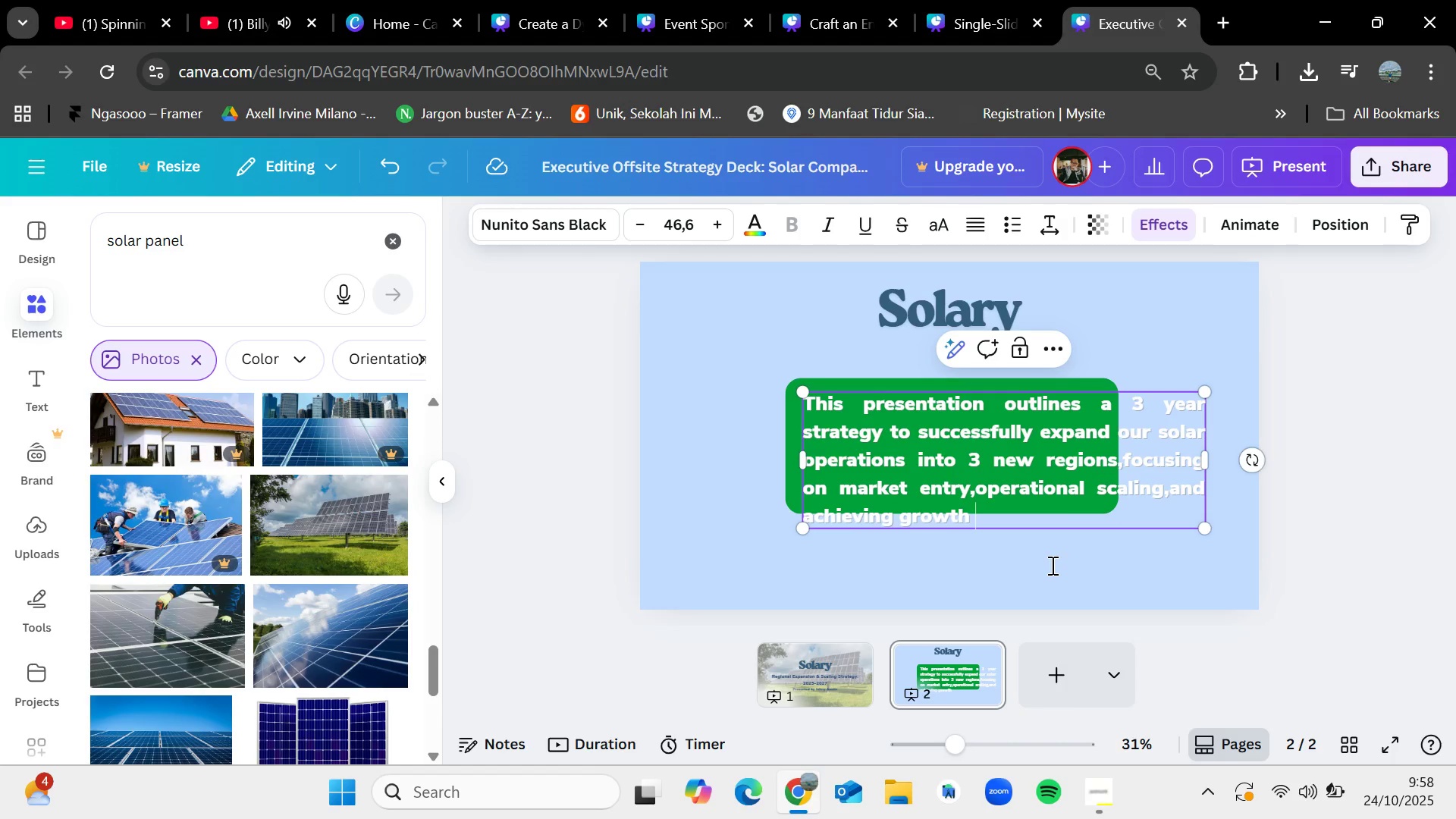 
wait(6.07)
 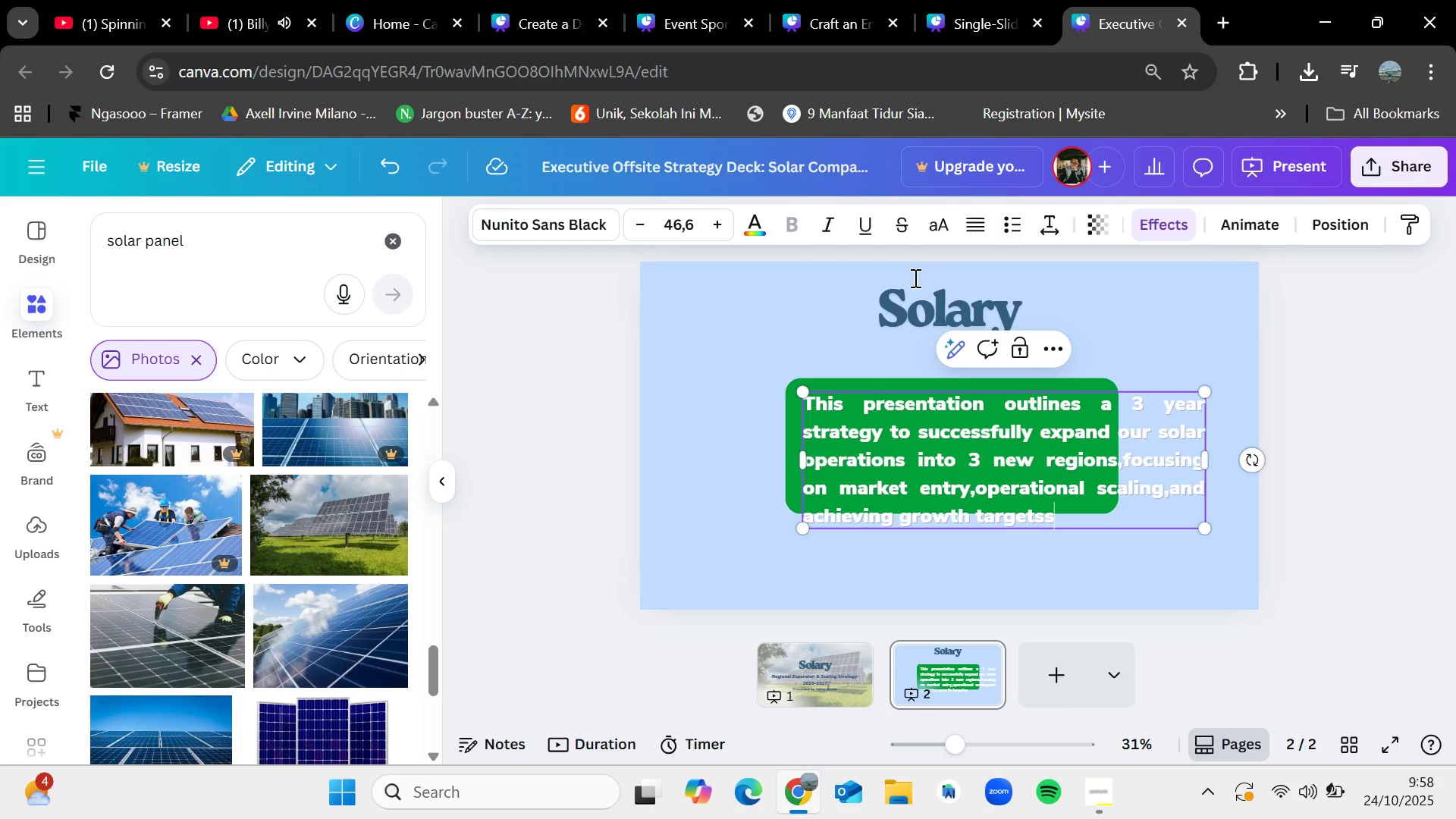 
left_click([1336, 788])
 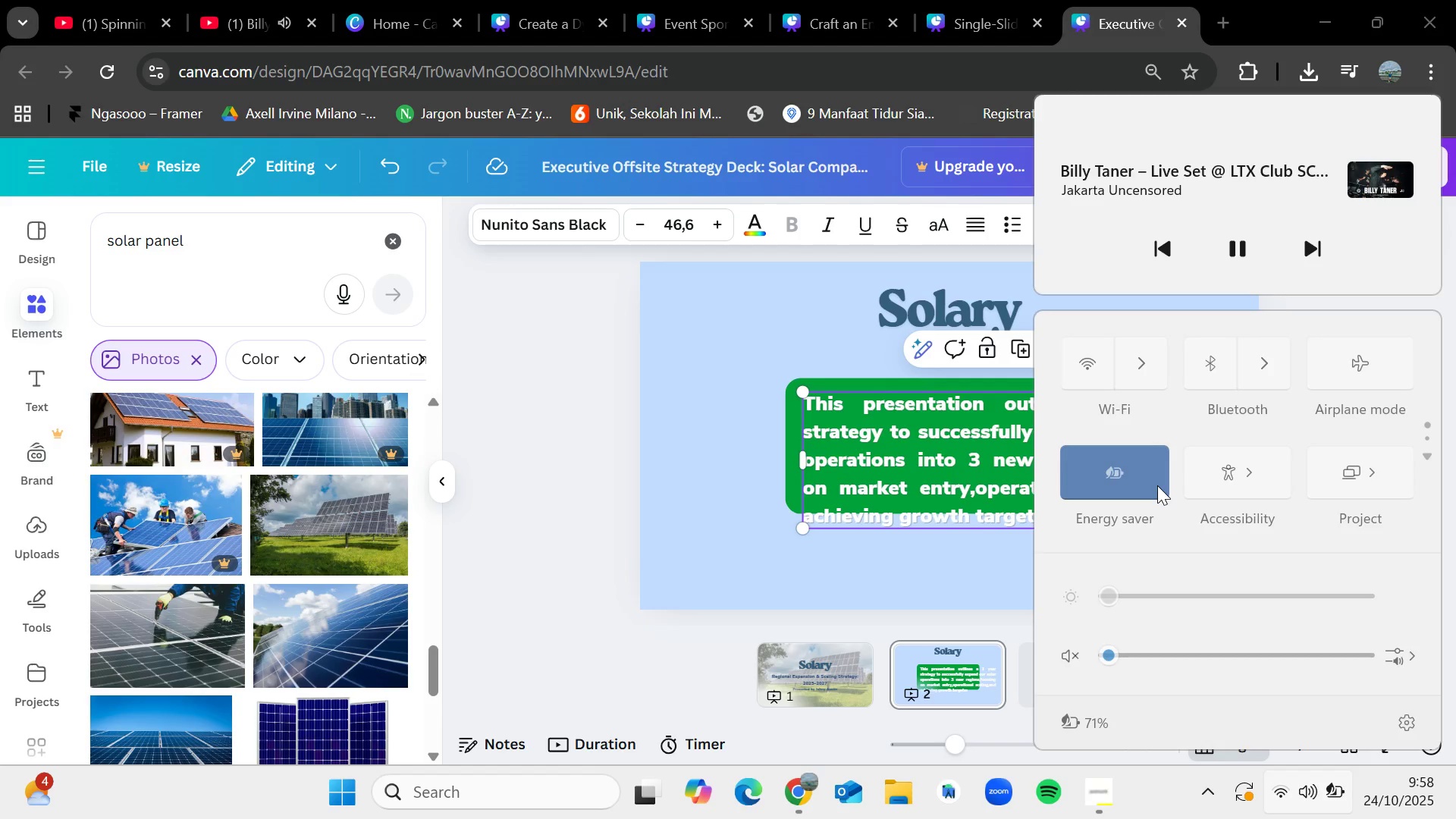 
left_click([1138, 483])
 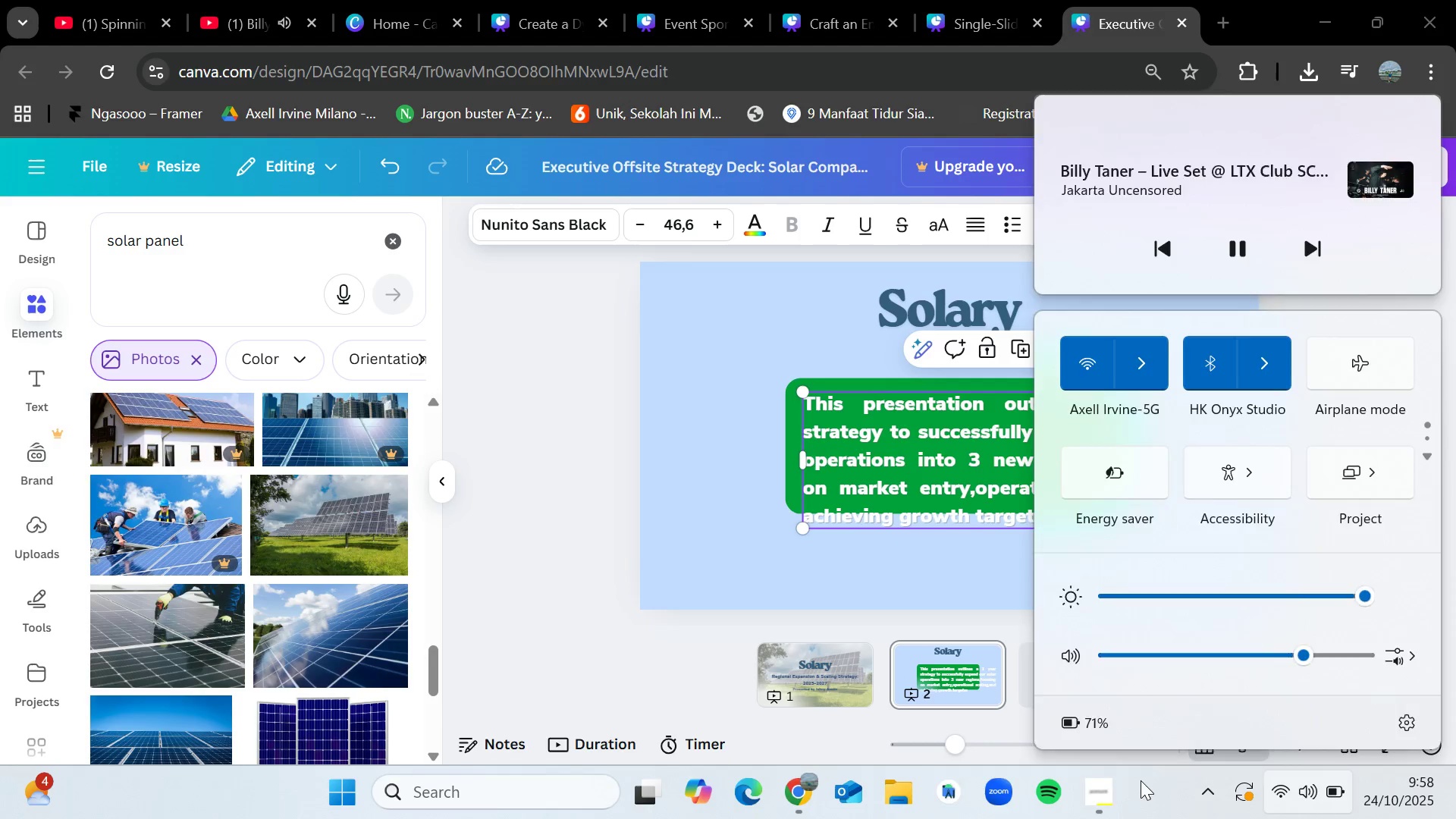 
left_click([1141, 780])
 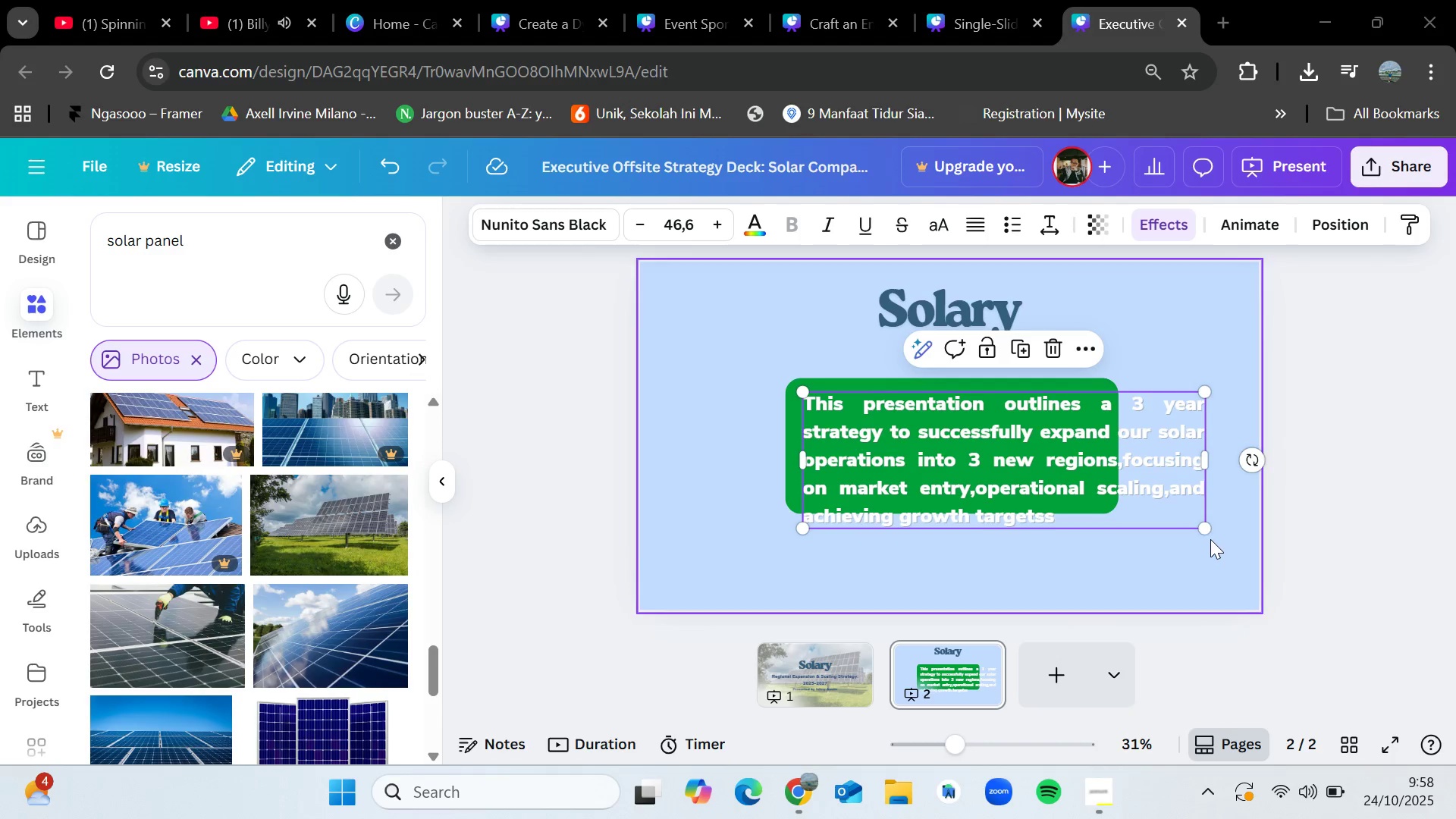 
left_click_drag(start_coordinate=[1207, 532], to_coordinate=[1105, 475])
 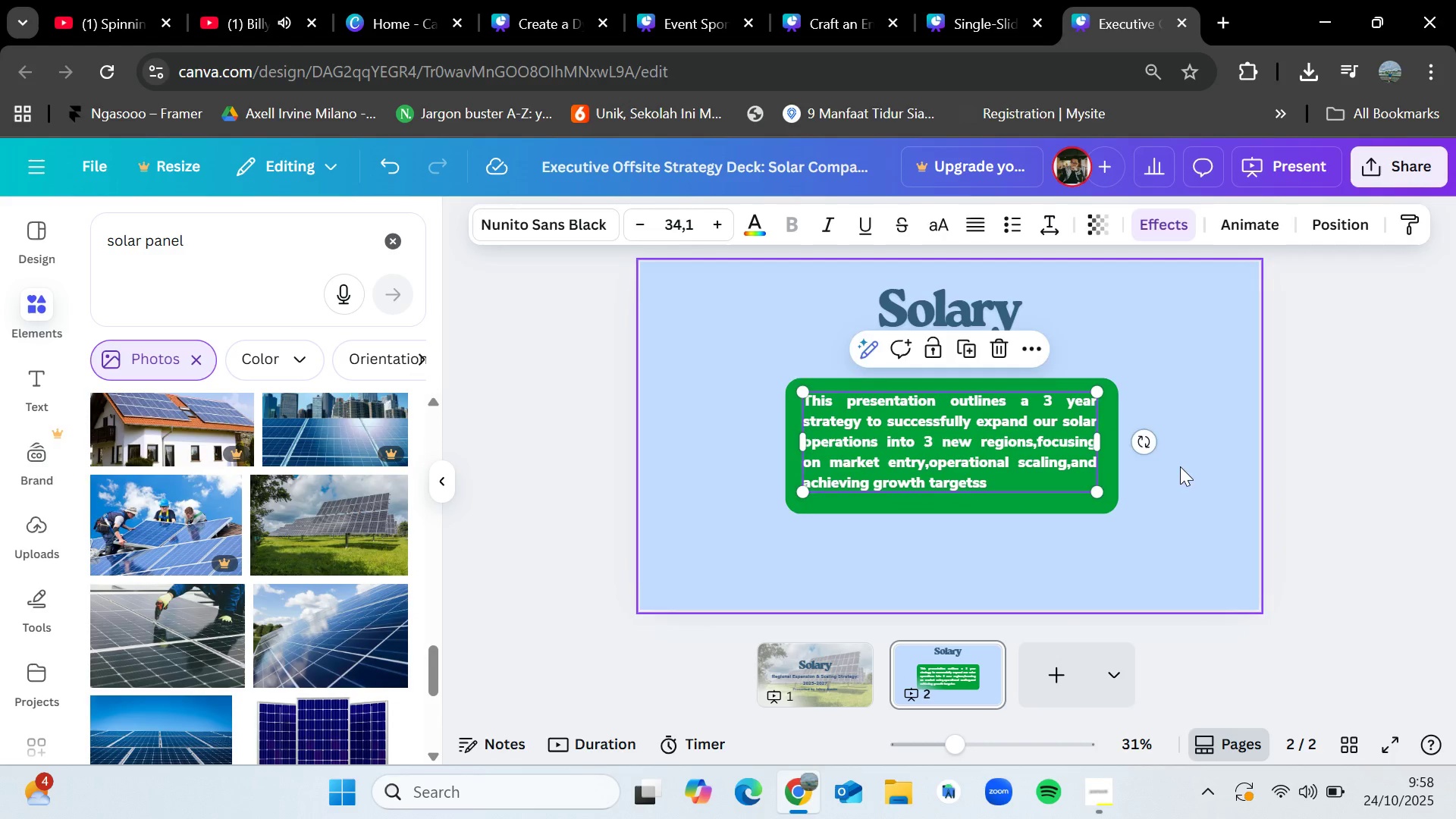 
left_click([1180, 466])
 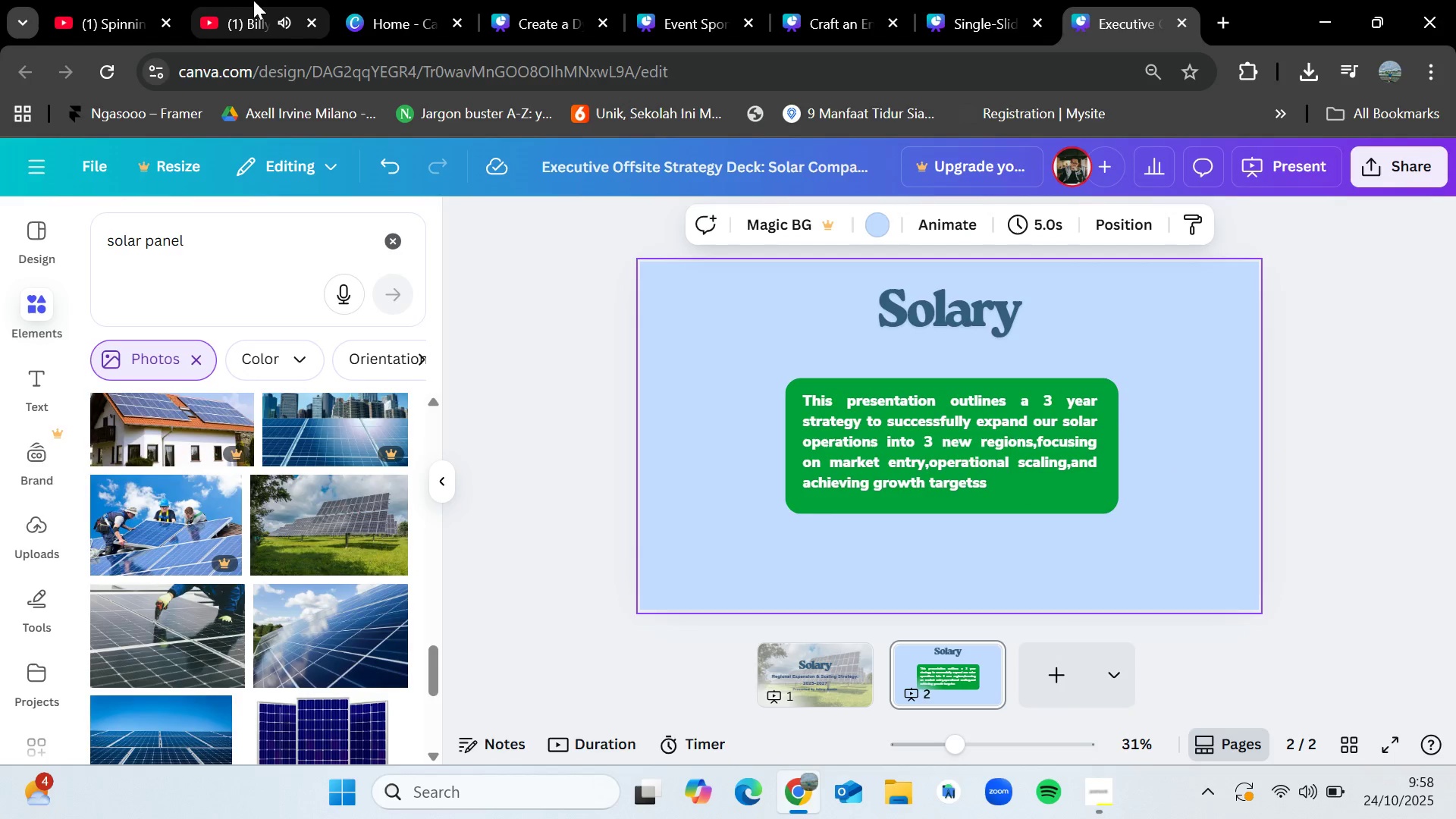 
left_click([252, 0])
 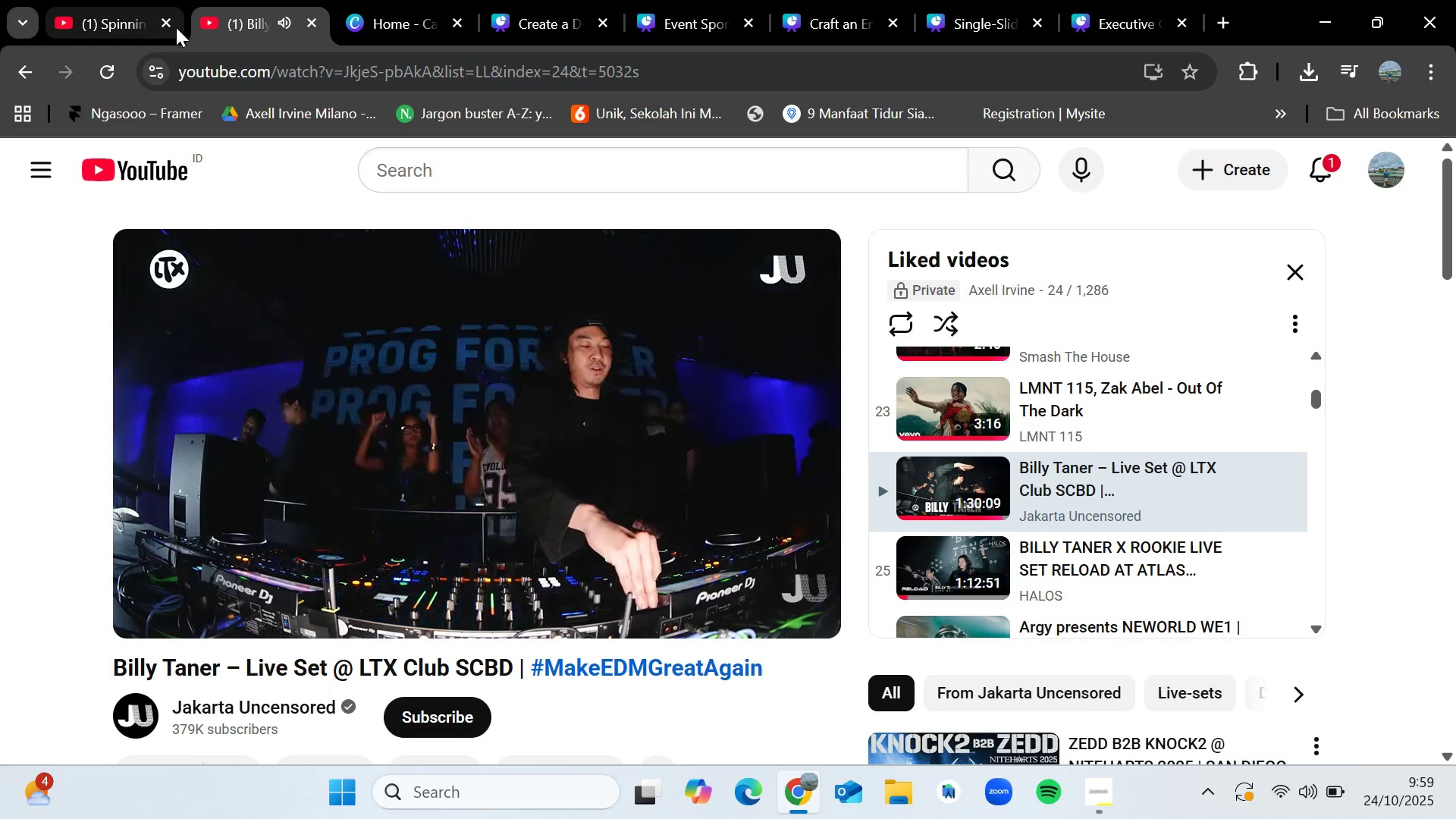 
left_click([167, 23])
 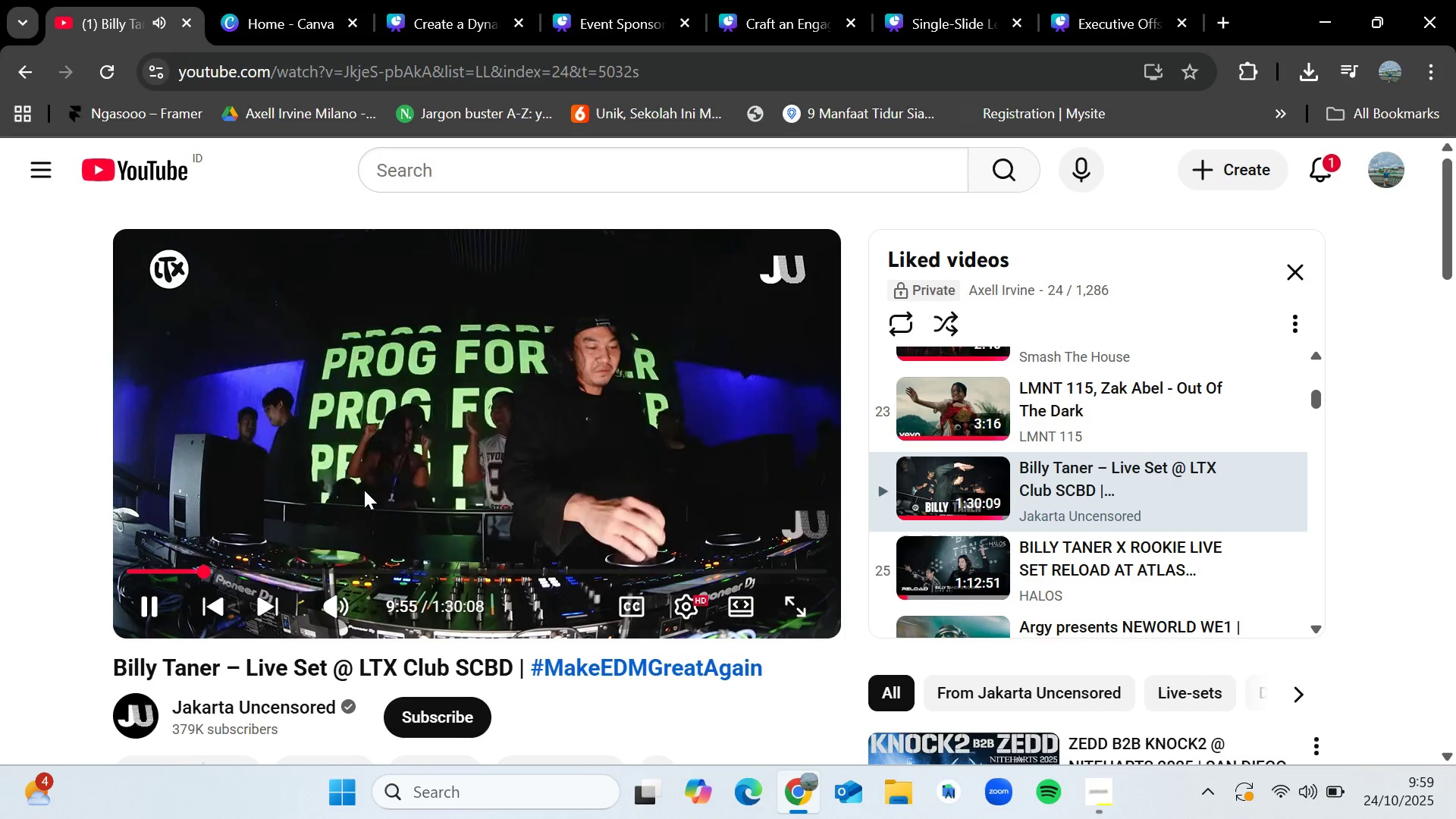 
left_click([364, 490])
 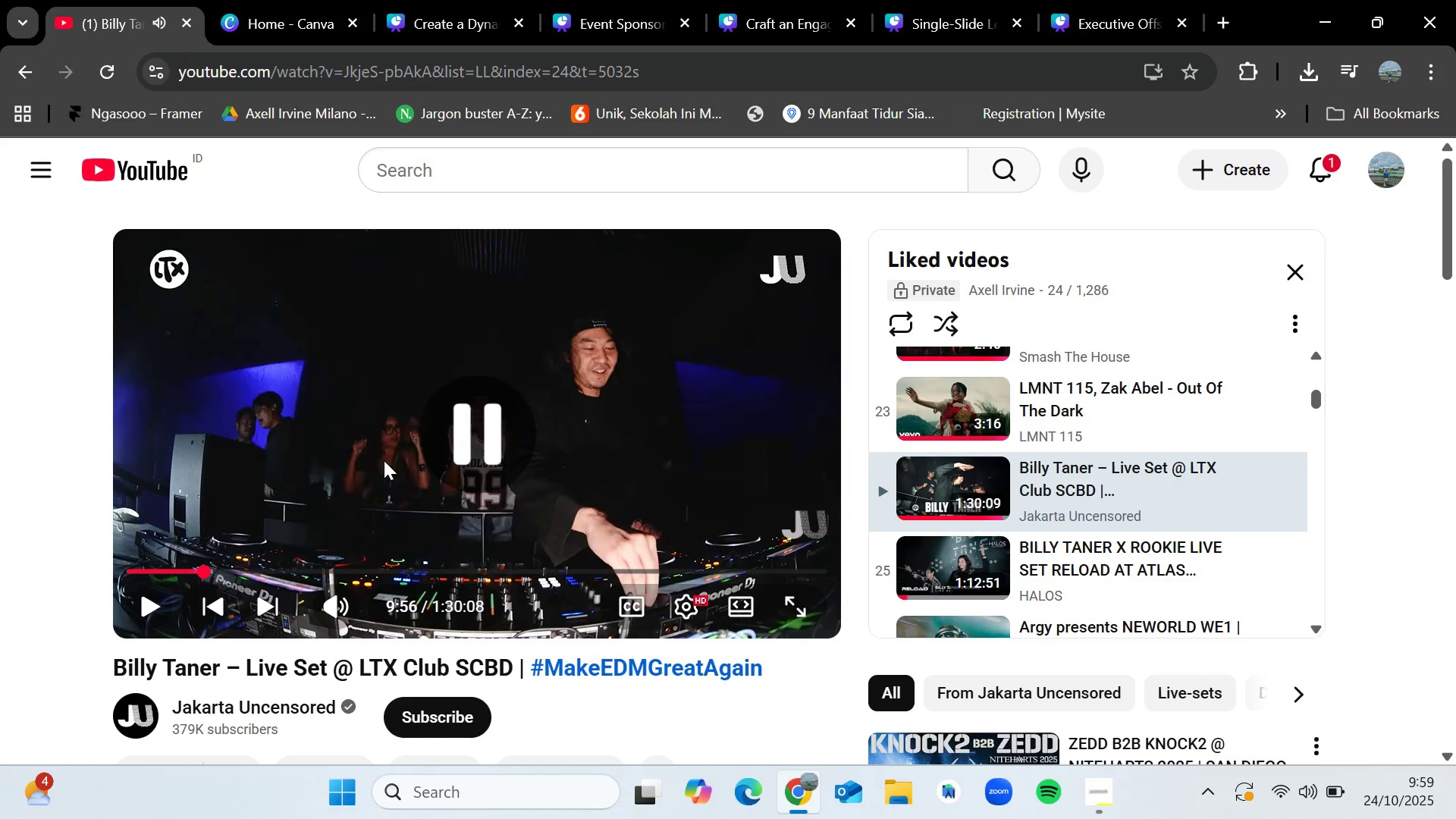 
left_click([384, 460])
 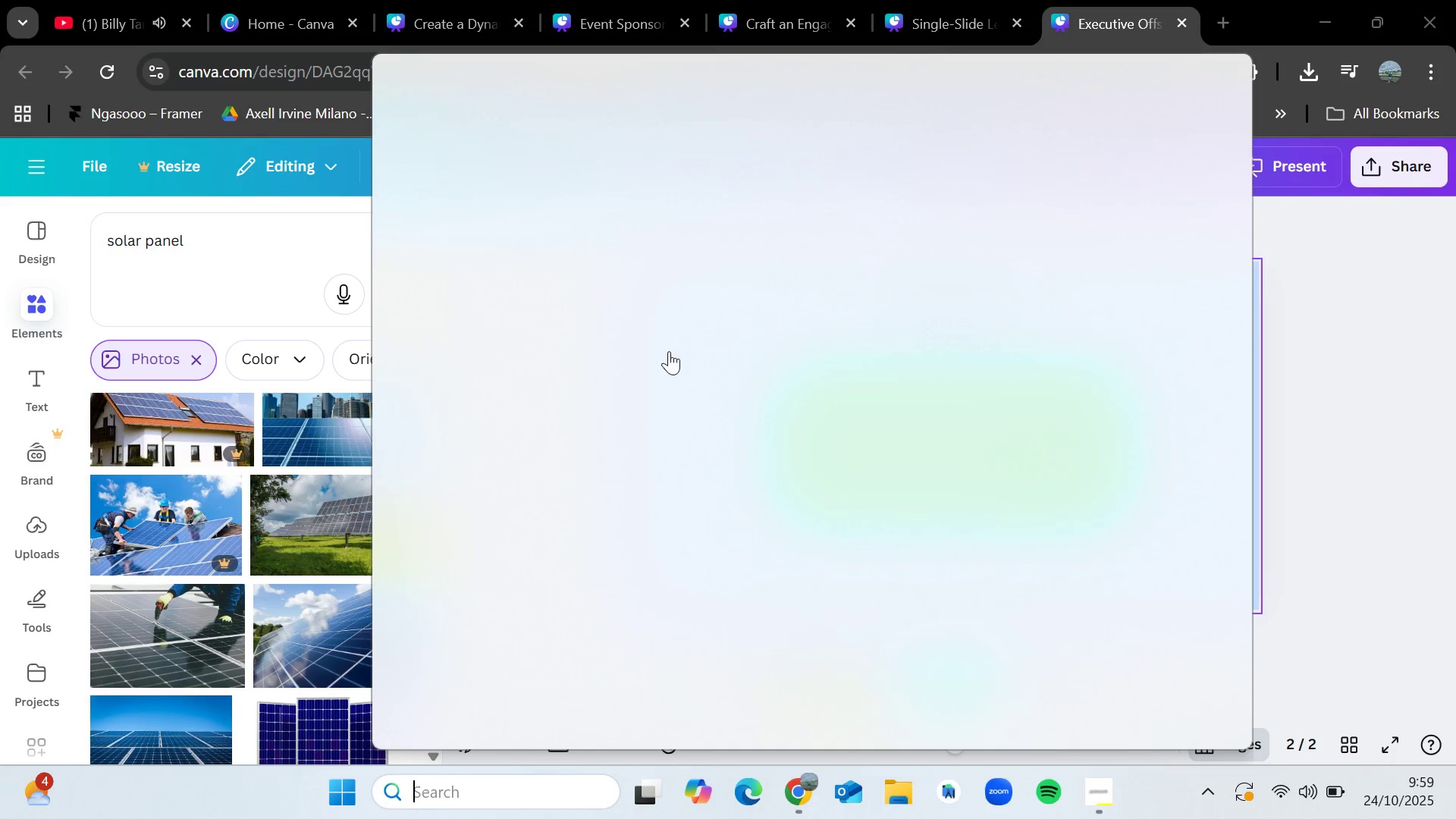 
wait(5.6)
 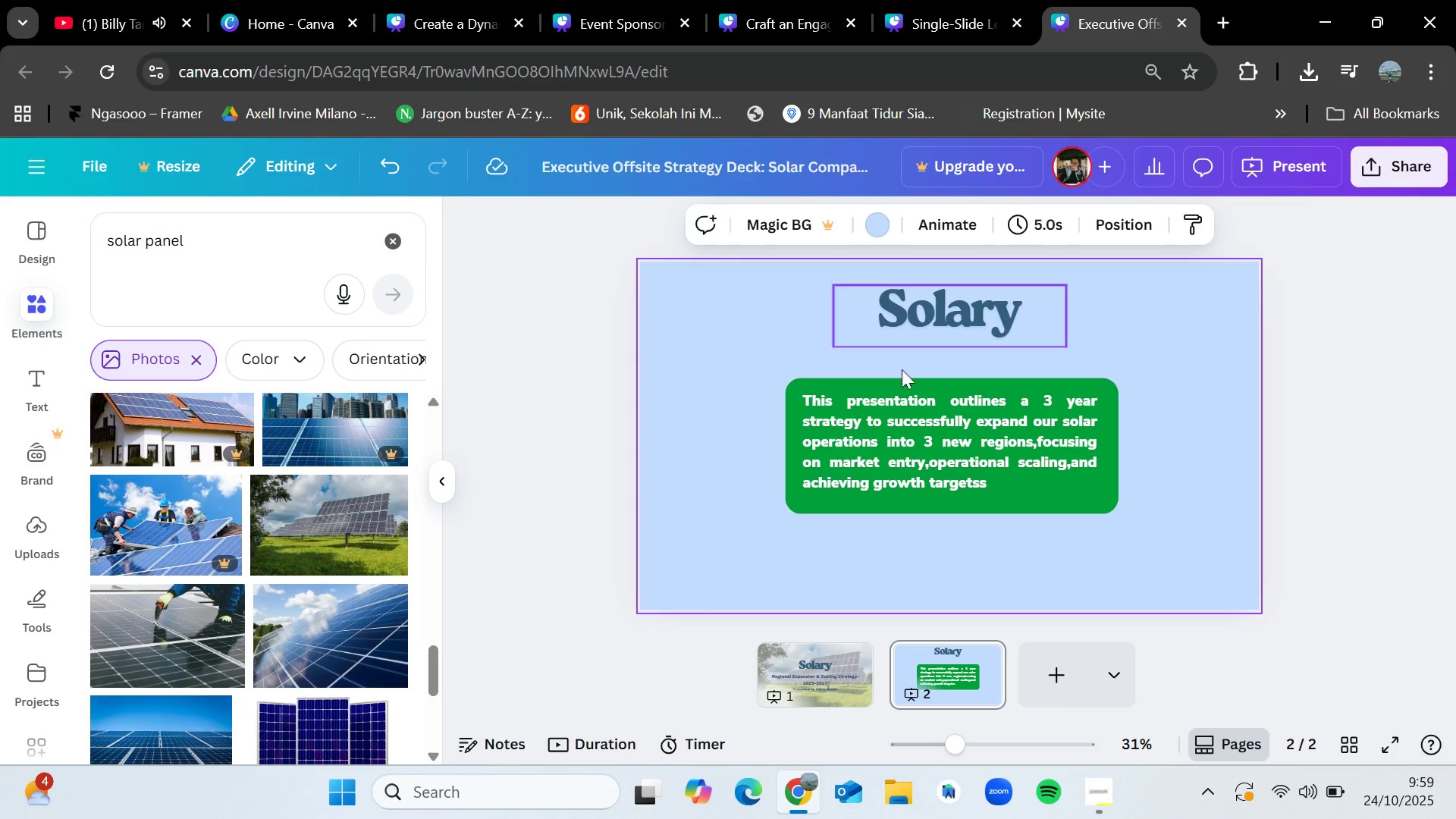 
left_click([576, 158])
 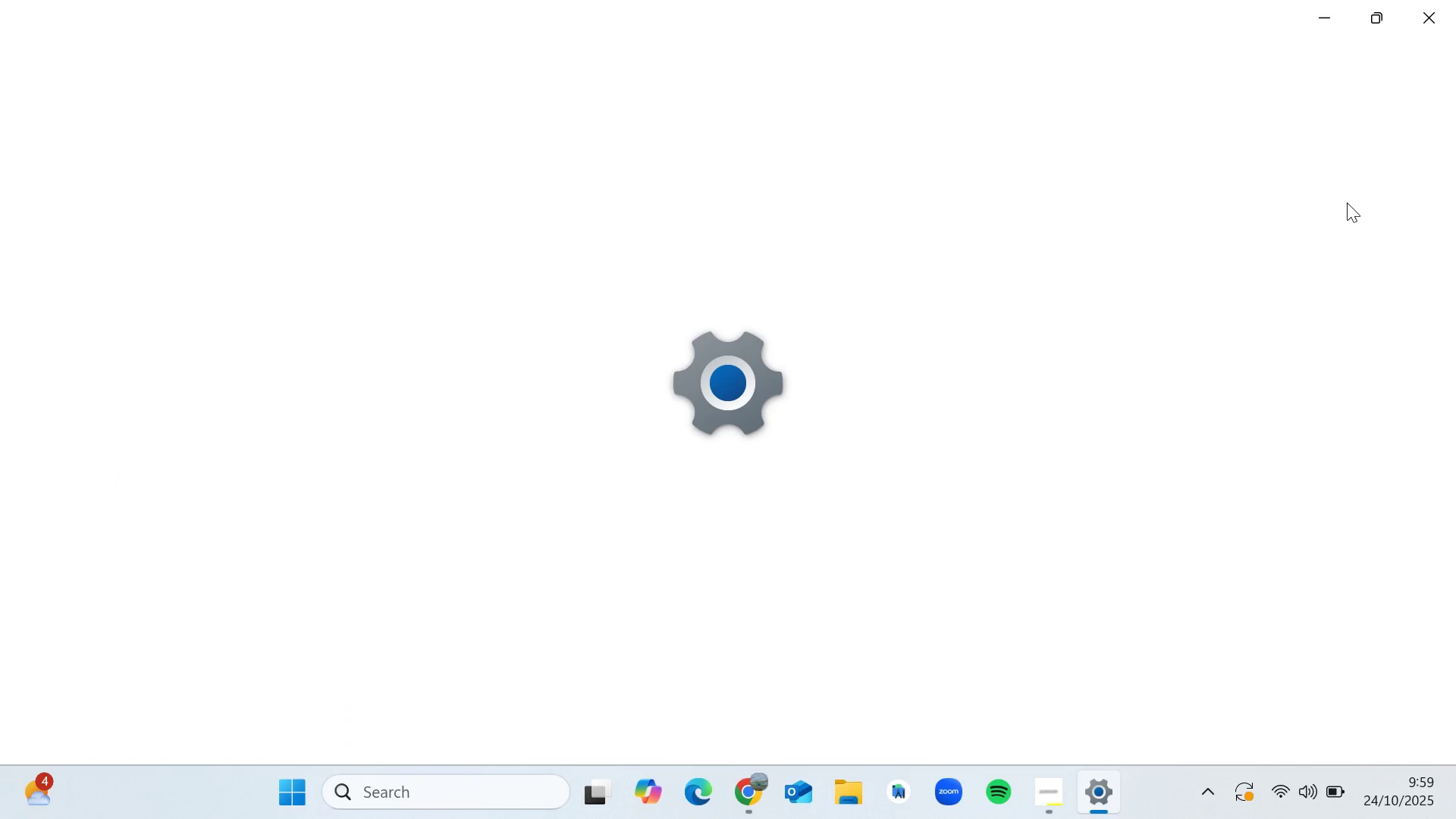 
wait(10.05)
 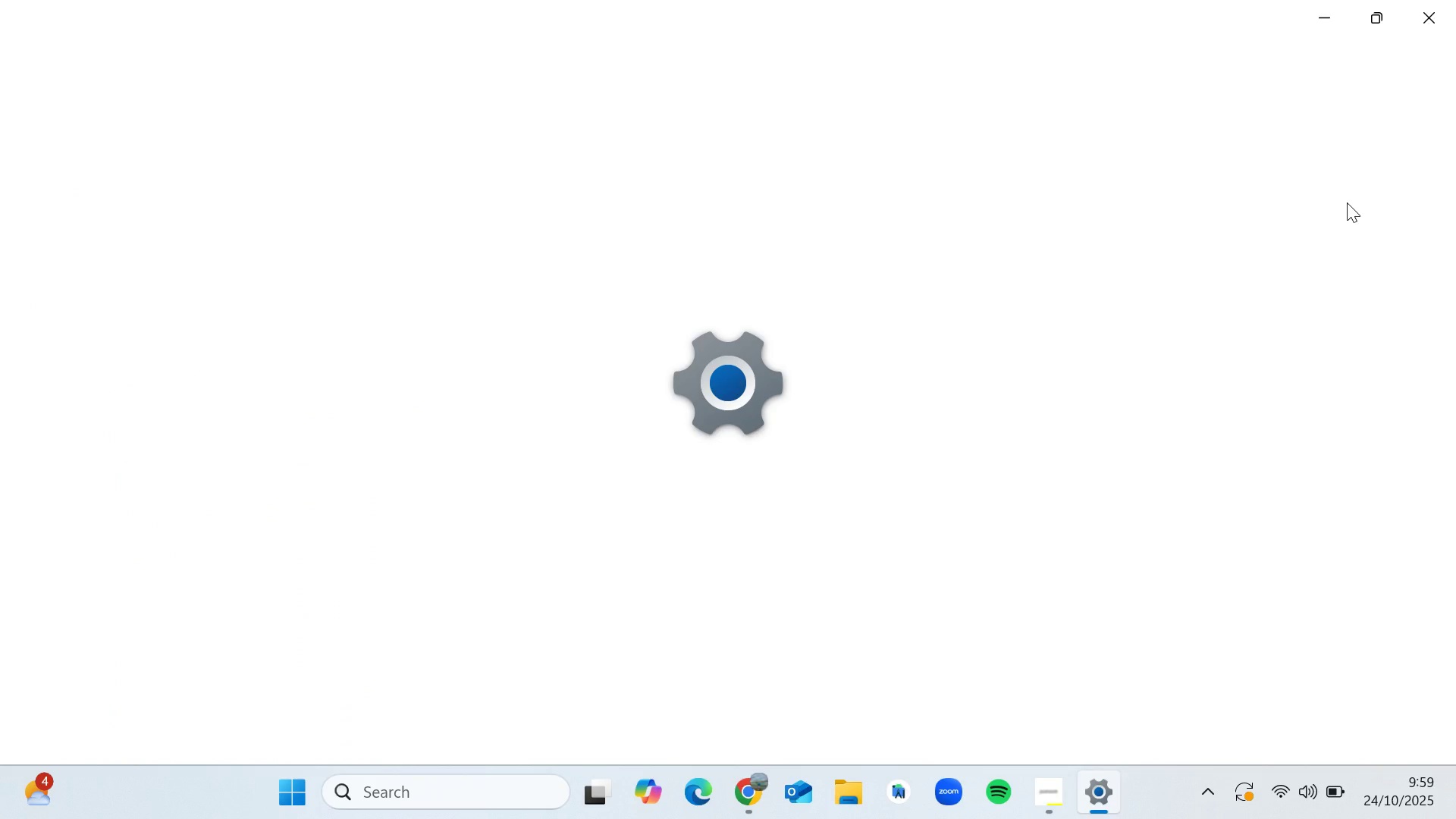 
left_click([1392, 171])
 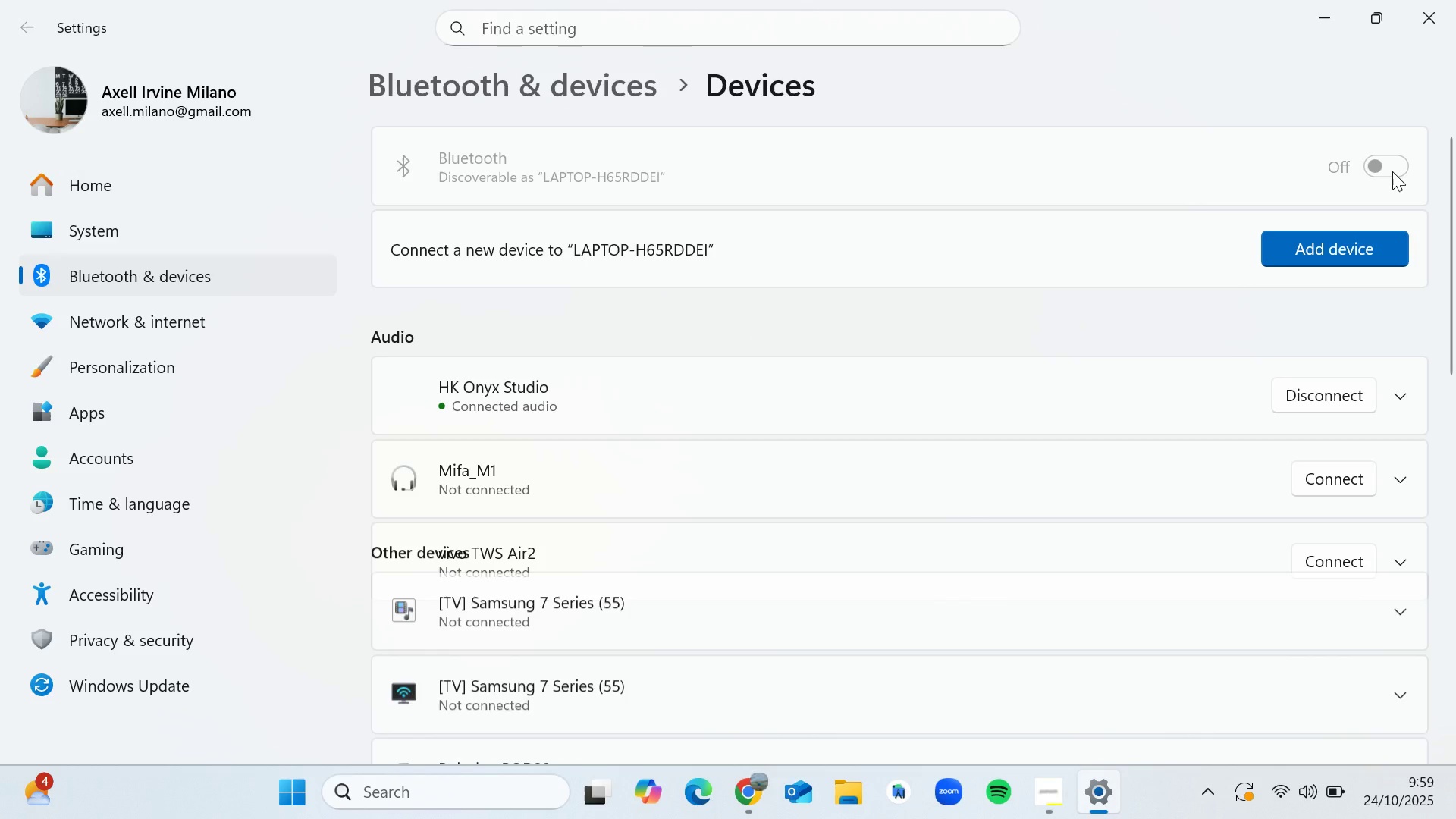 
left_click([1392, 171])
 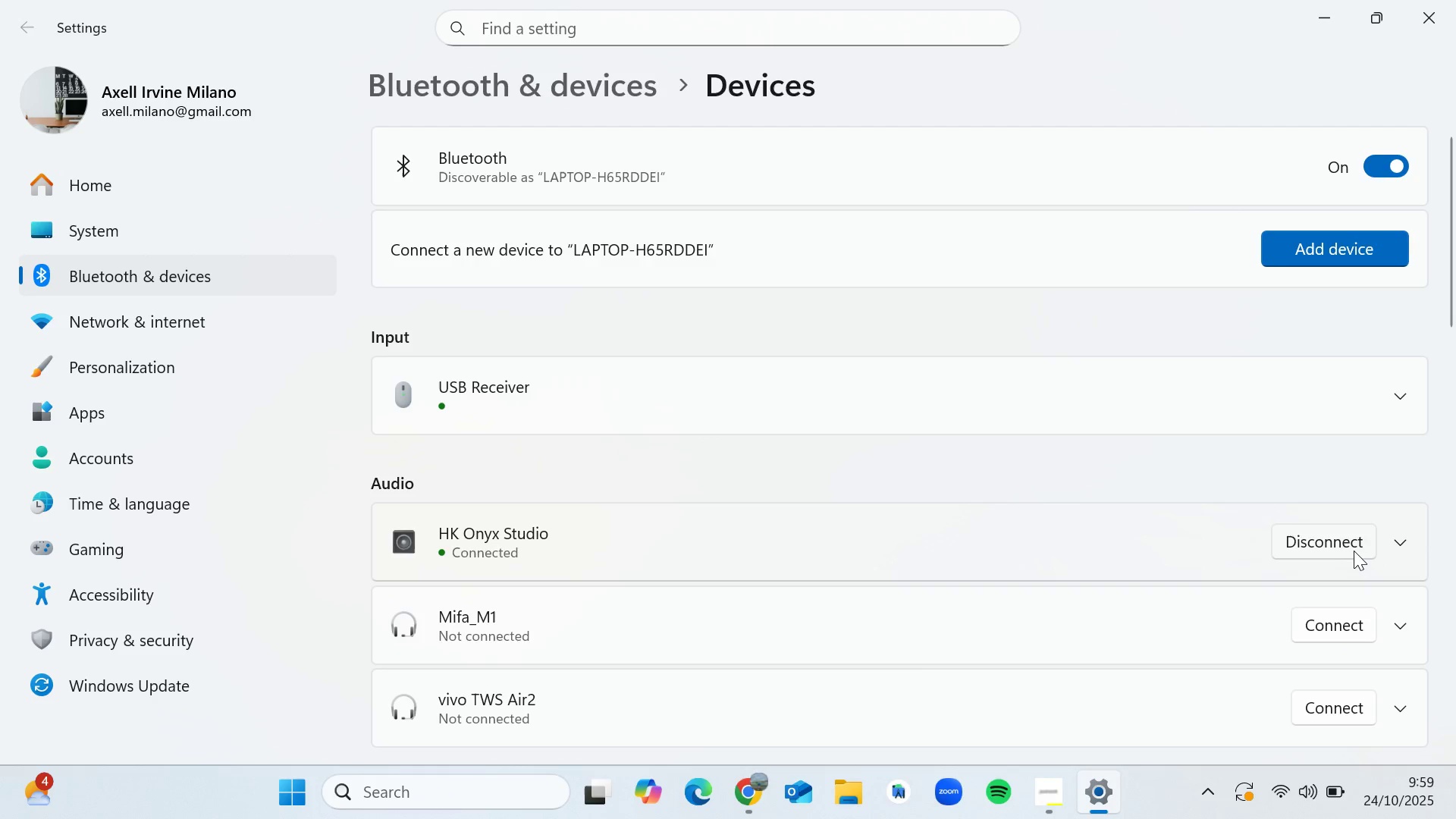 
wait(5.02)
 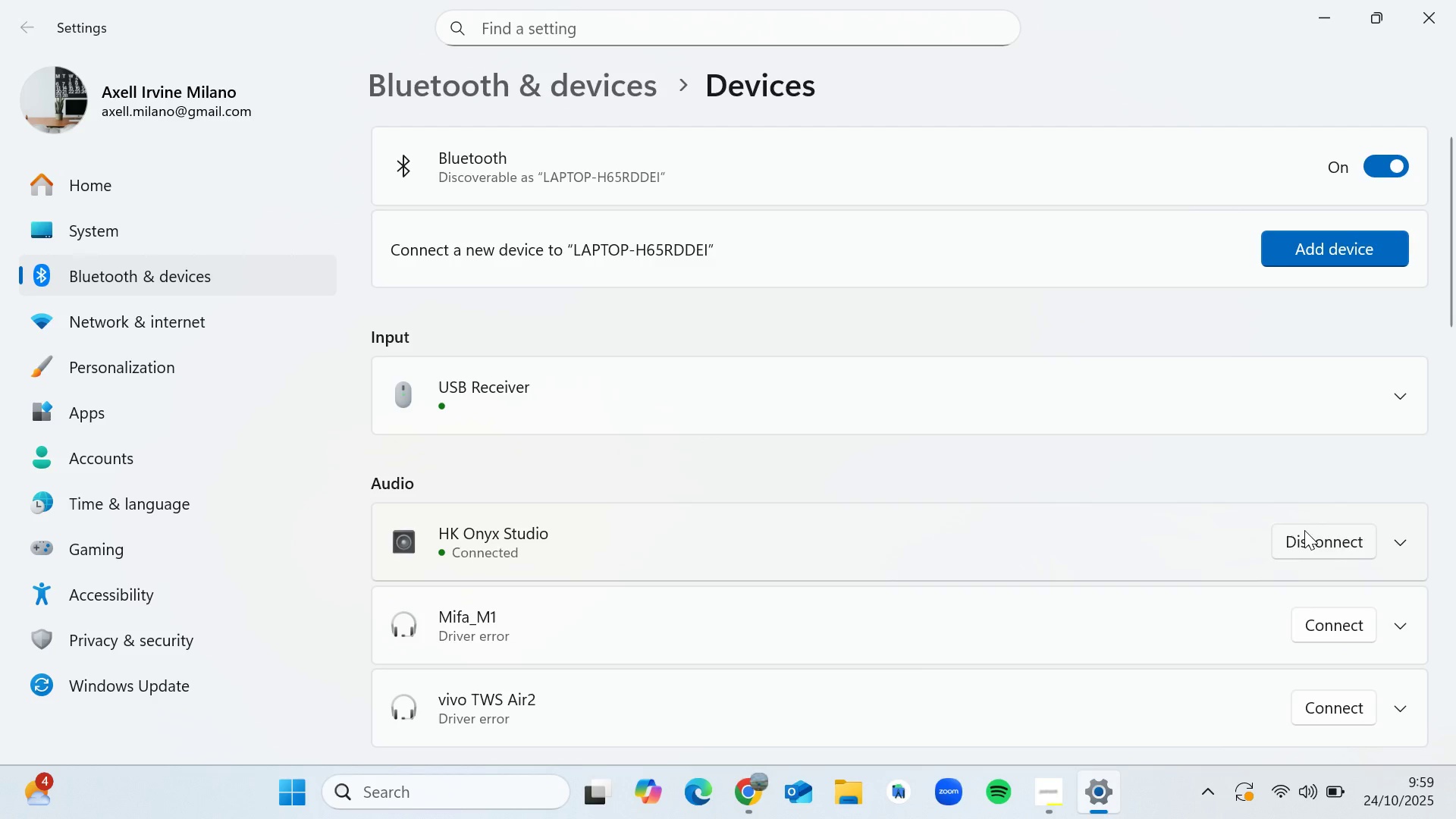 
left_click([1335, 27])
 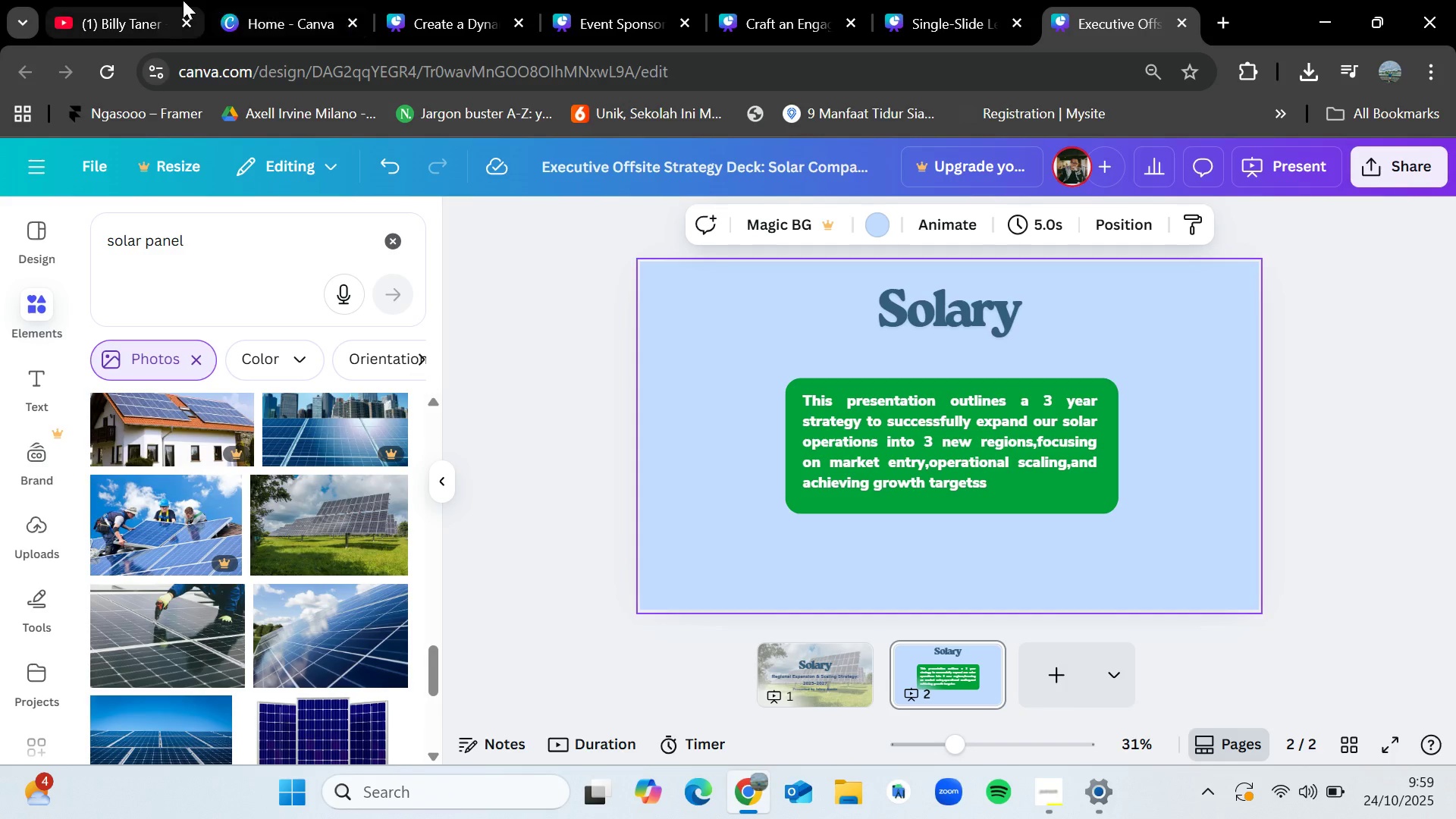 
left_click([183, 0])
 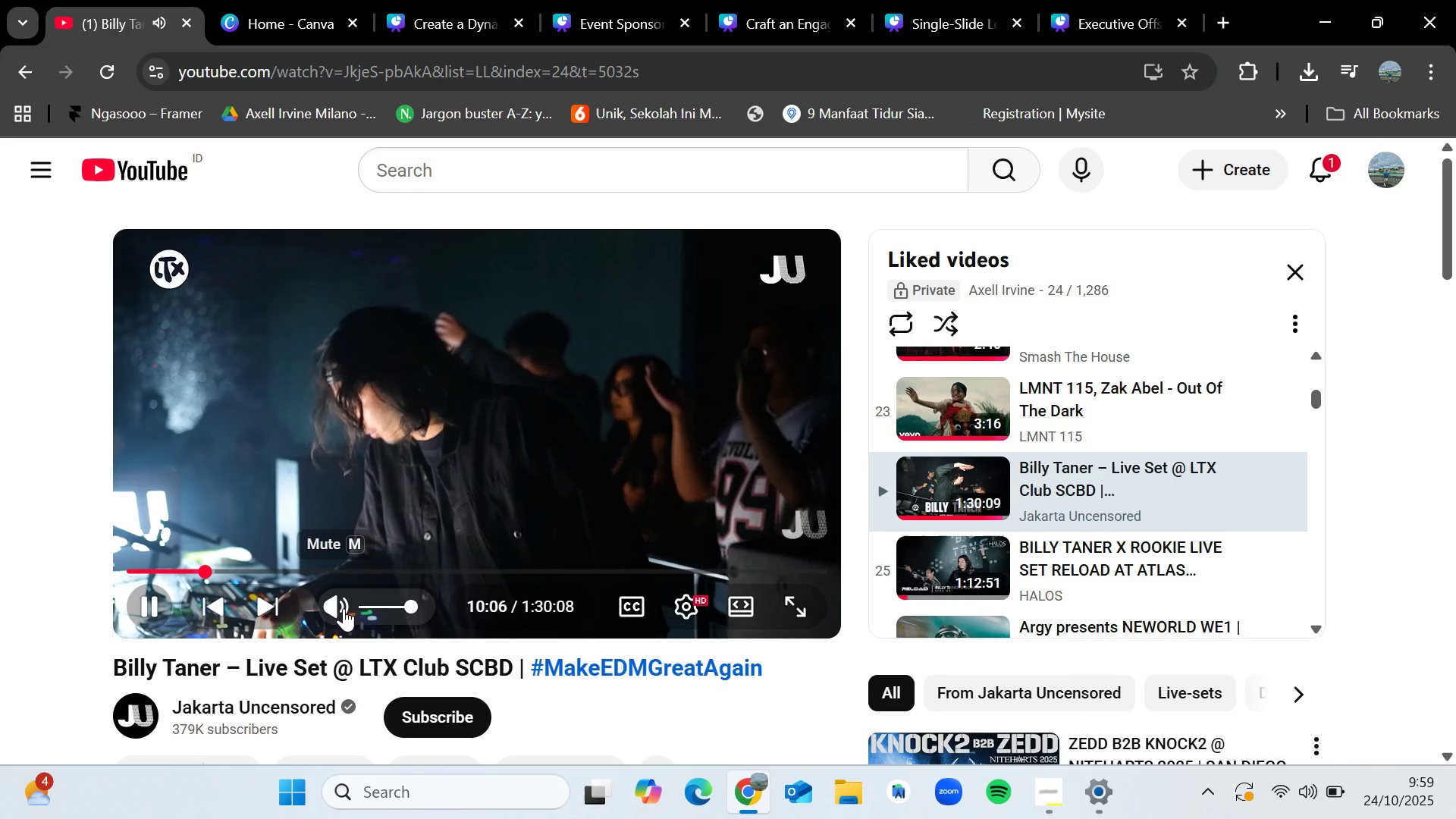 
left_click([344, 608])
 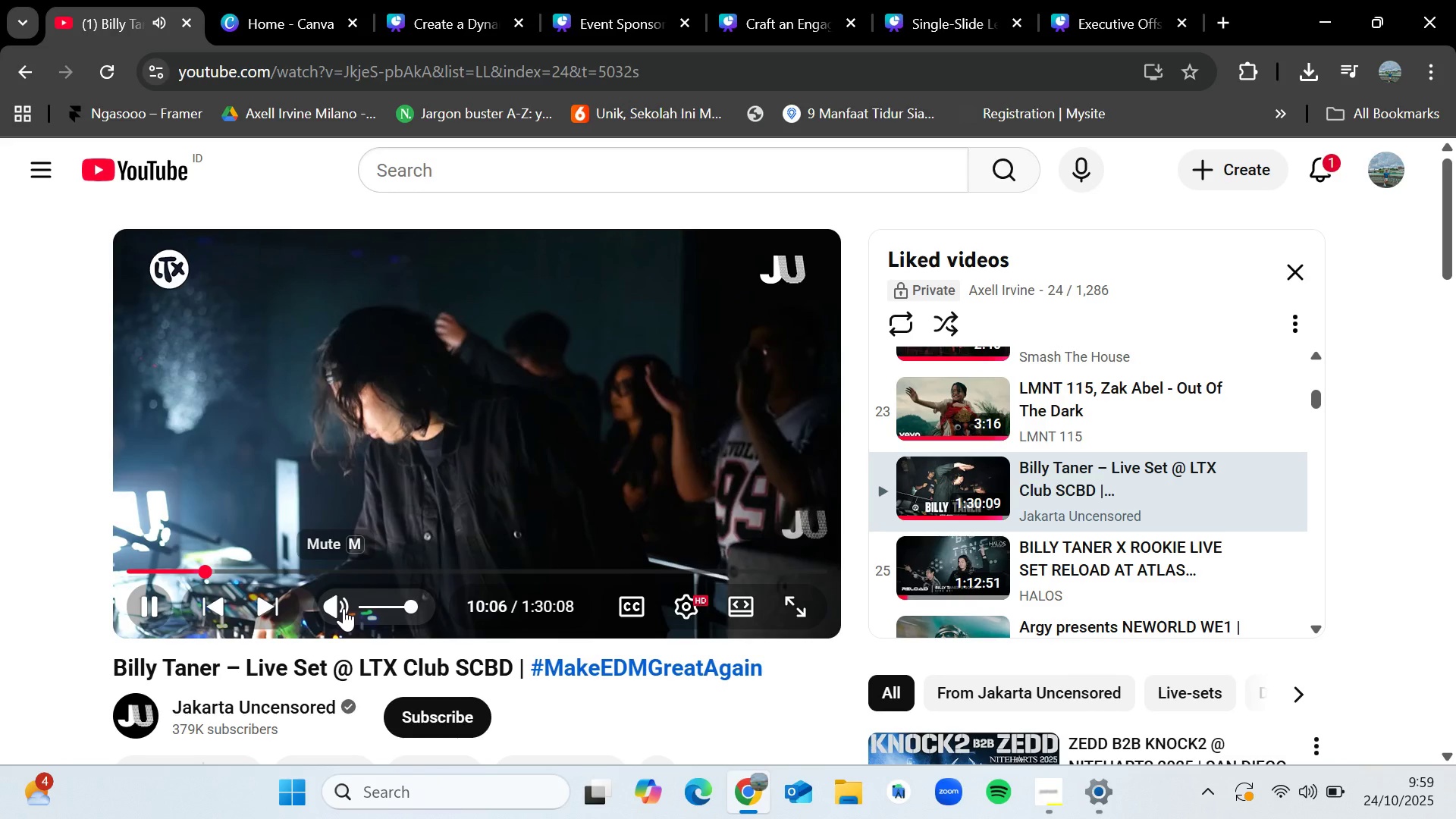 
left_click([344, 608])
 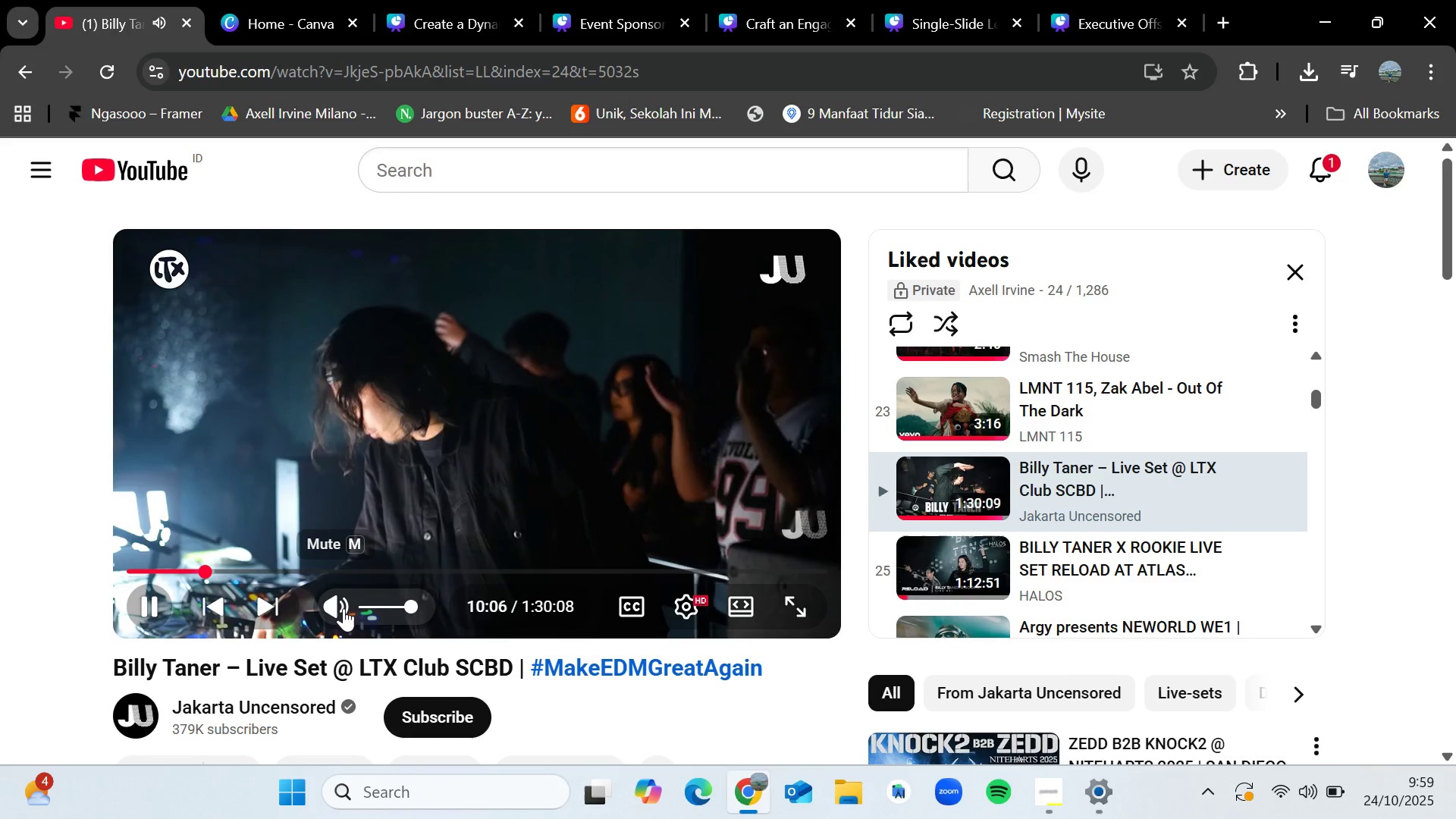 
left_click([1074, 18])
 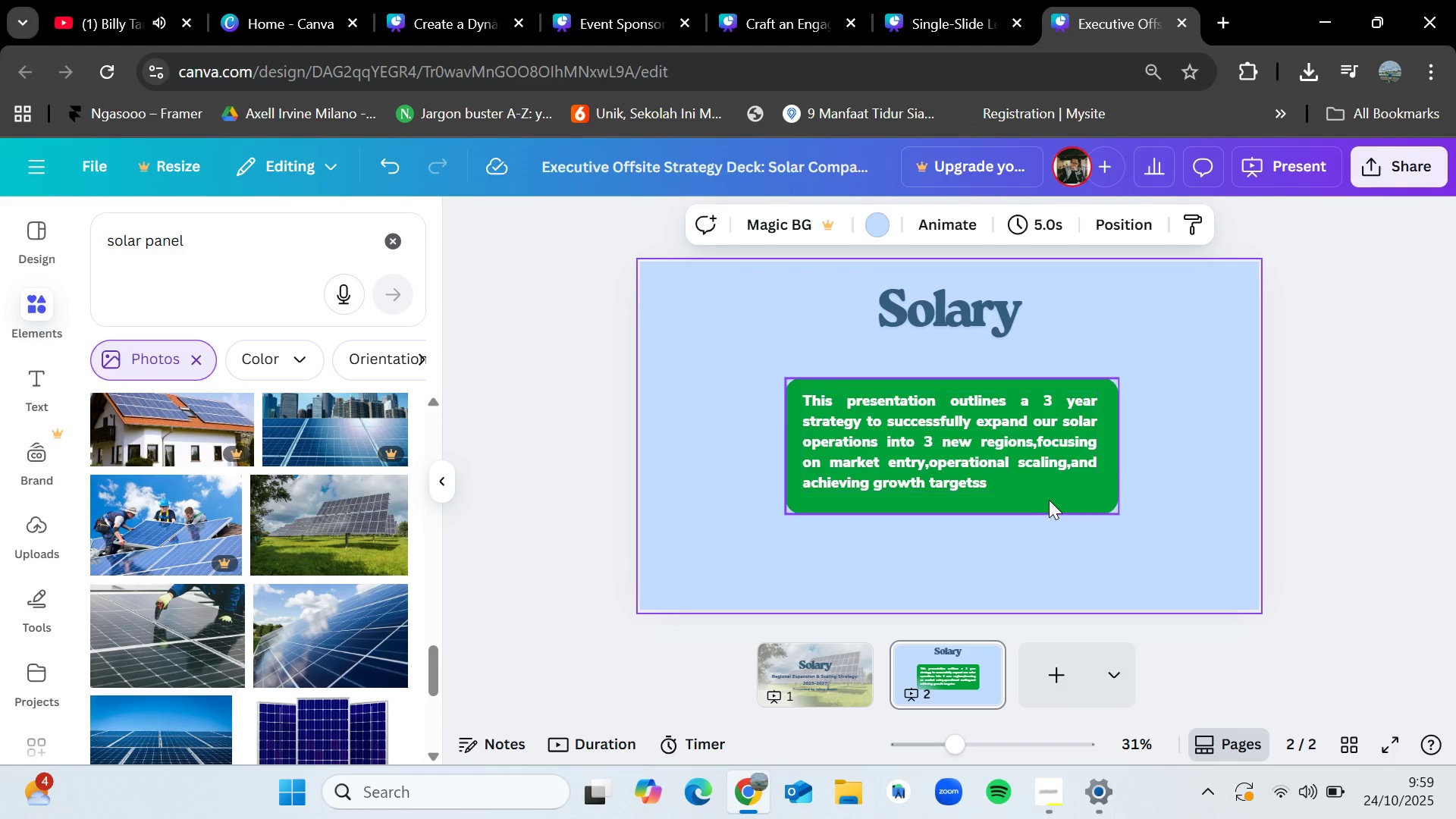 
left_click([1049, 495])
 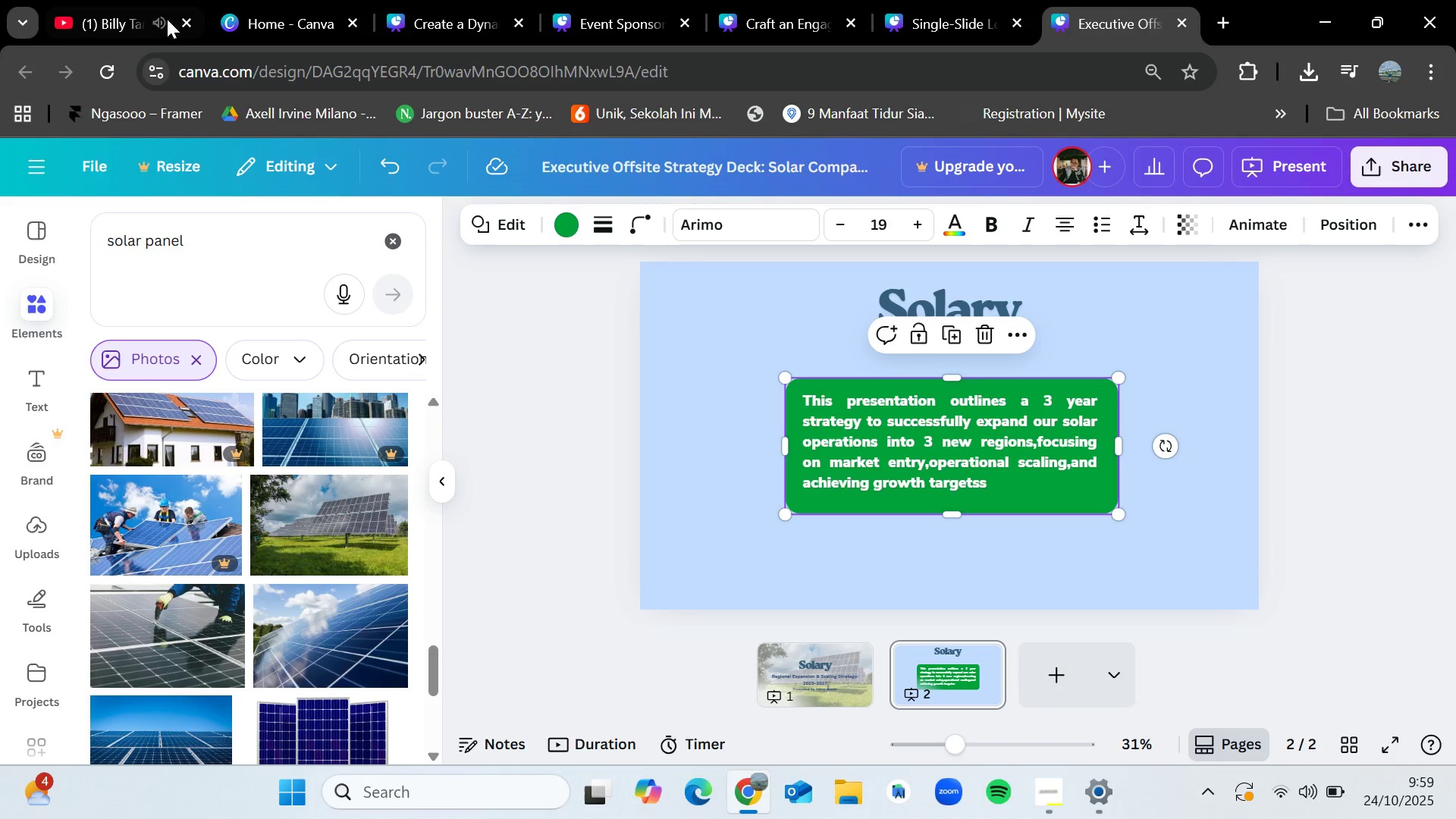 
left_click([133, 0])
 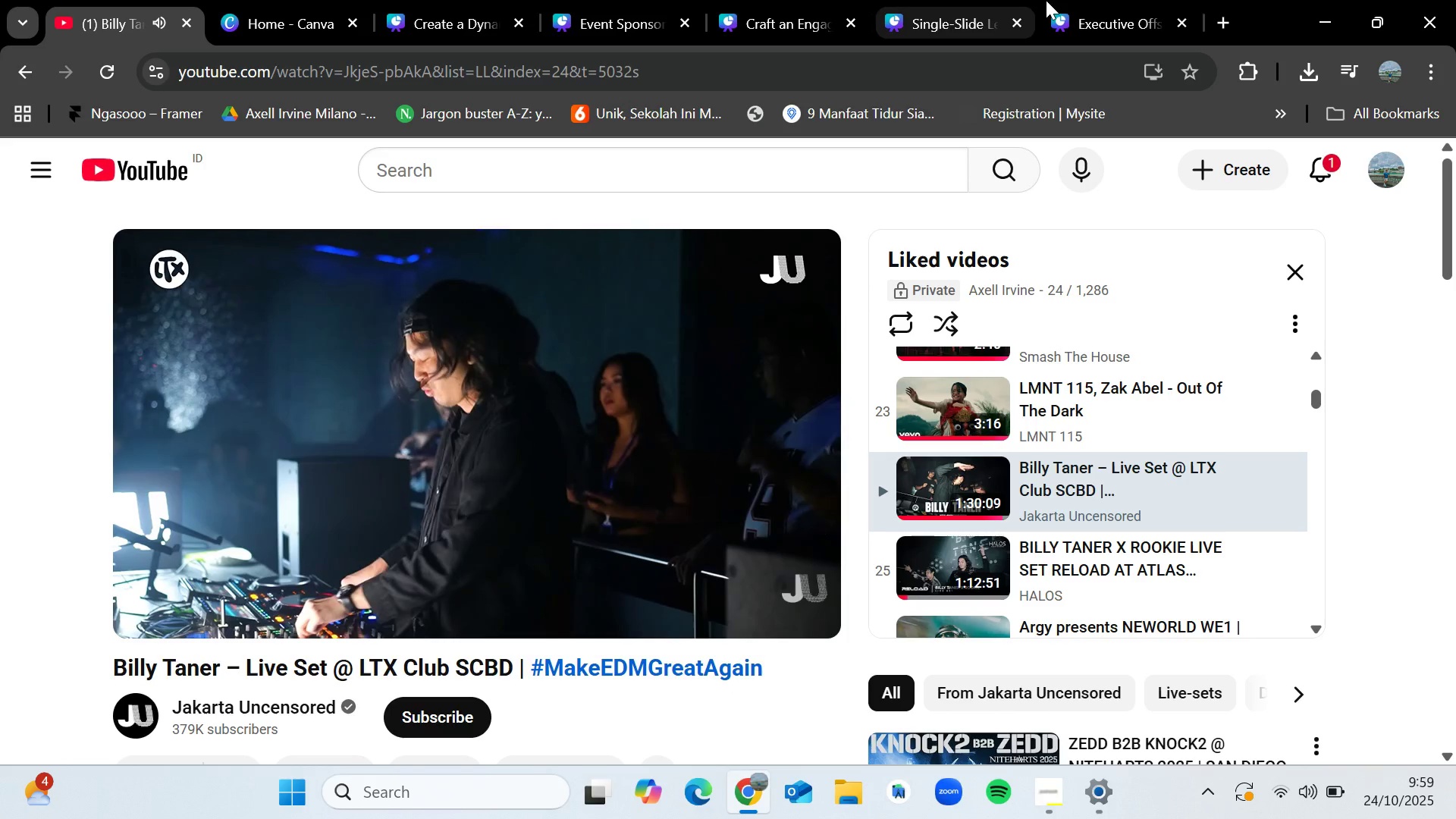 
left_click([1106, 0])
 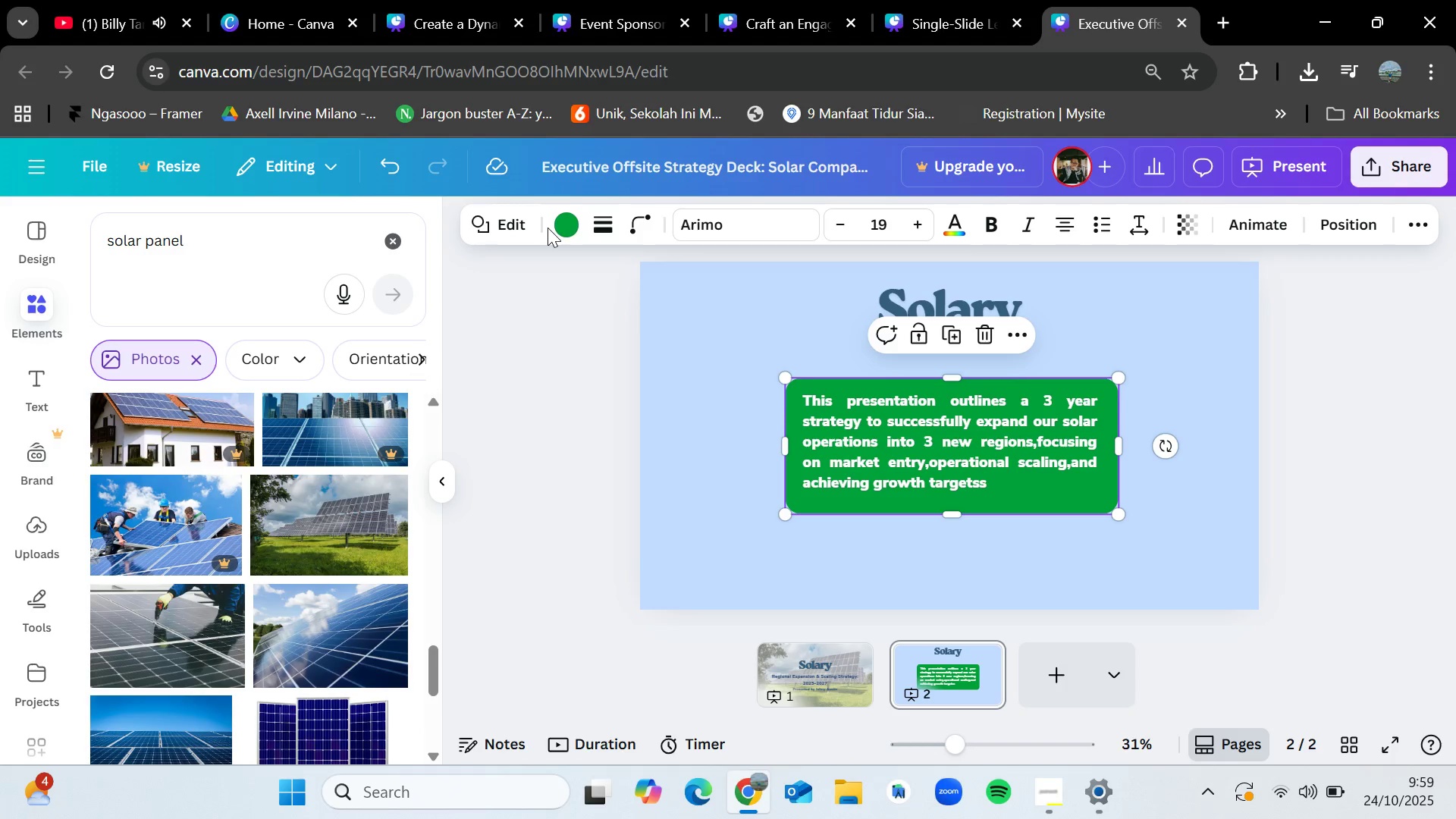 
left_click([563, 224])
 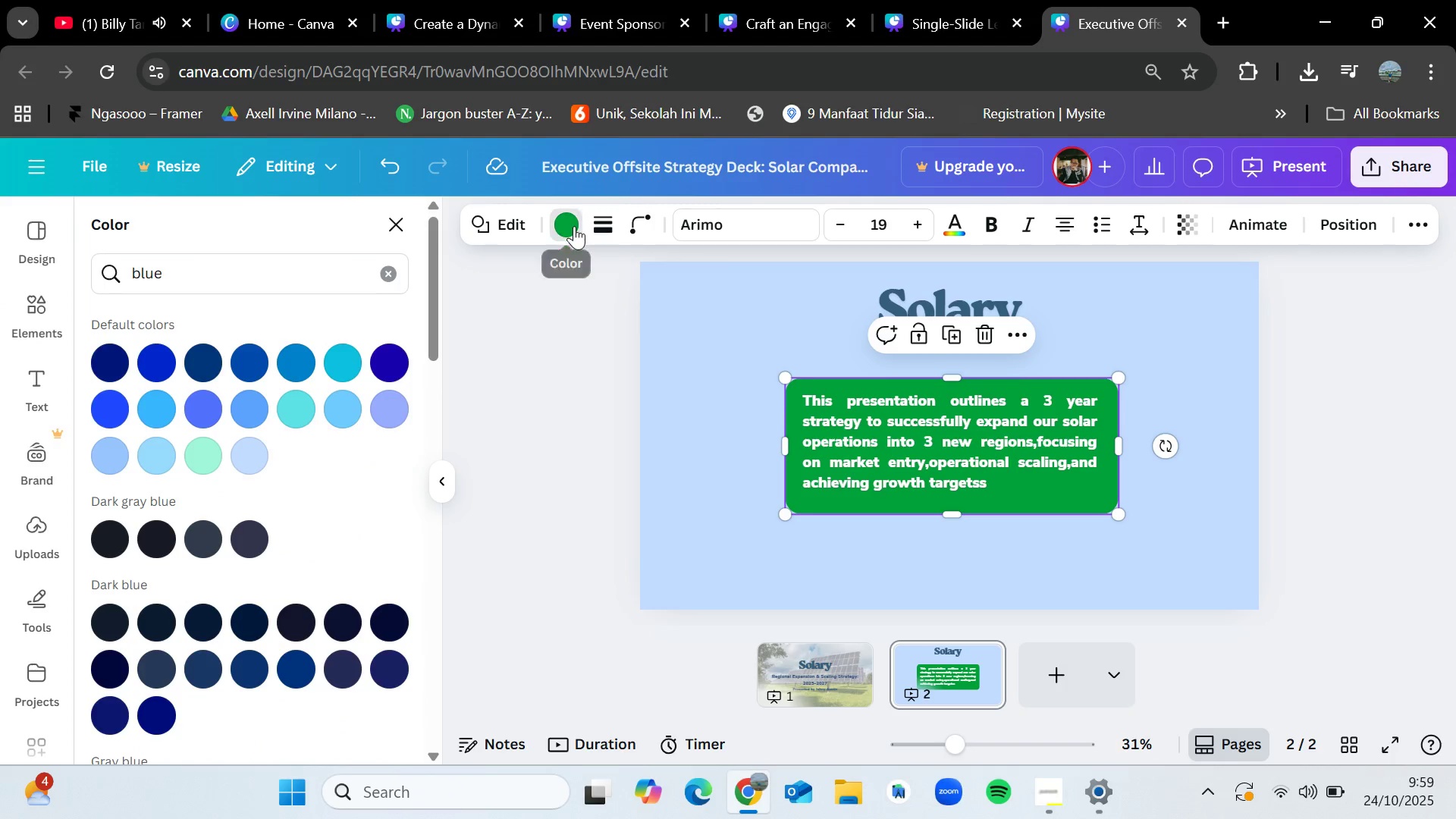 
left_click([574, 222])
 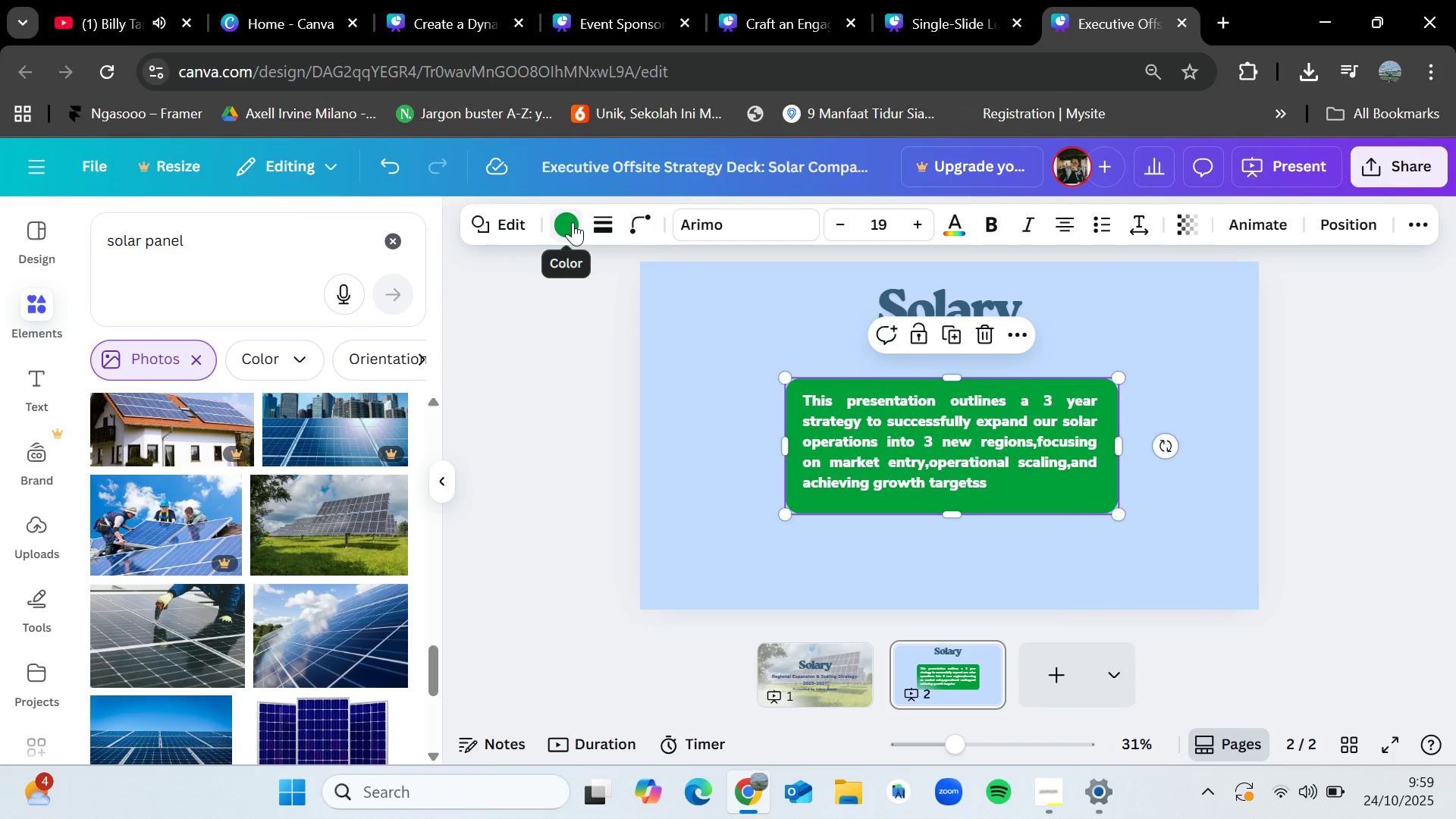 
left_click([573, 222])
 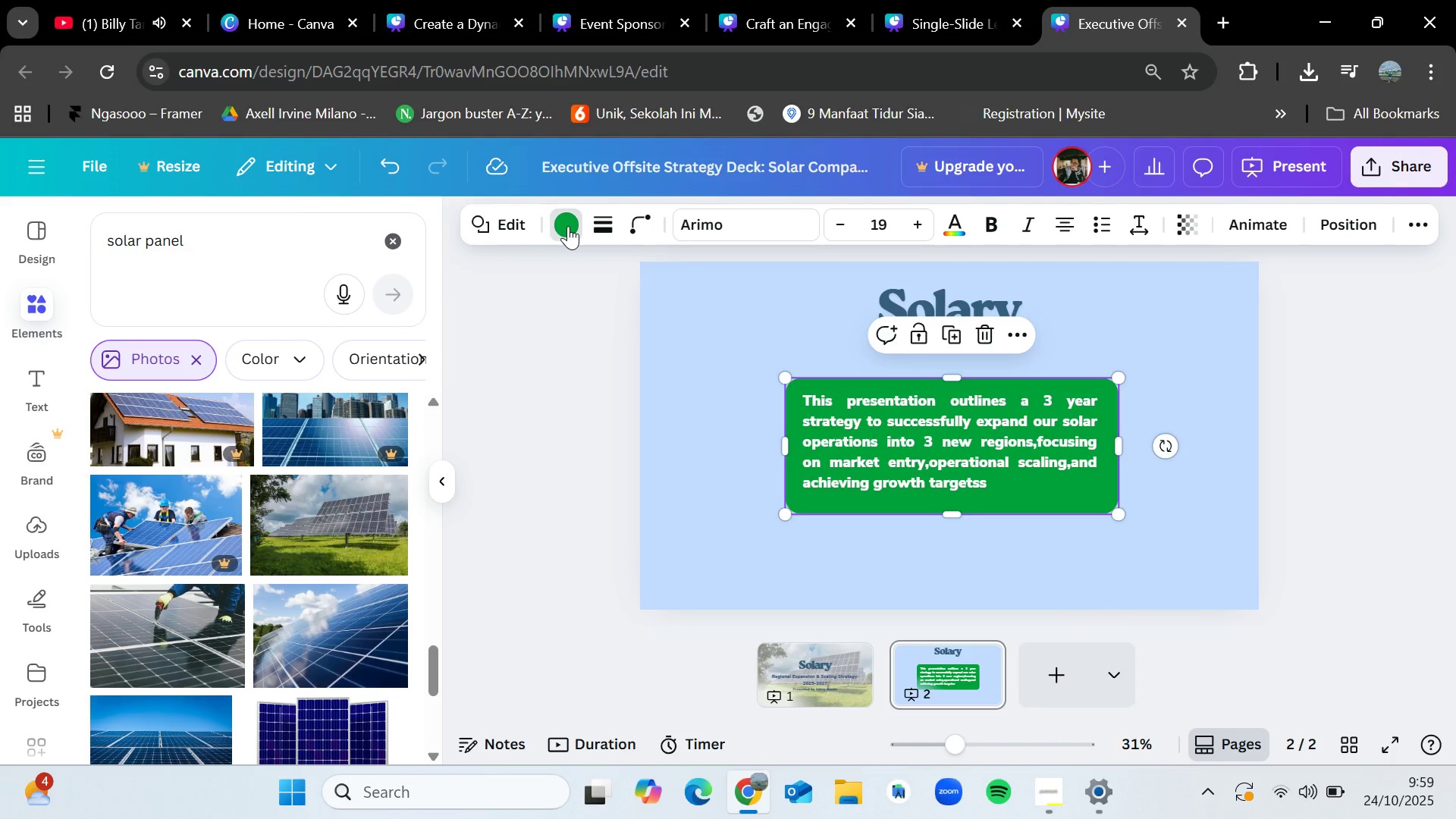 
left_click([568, 226])
 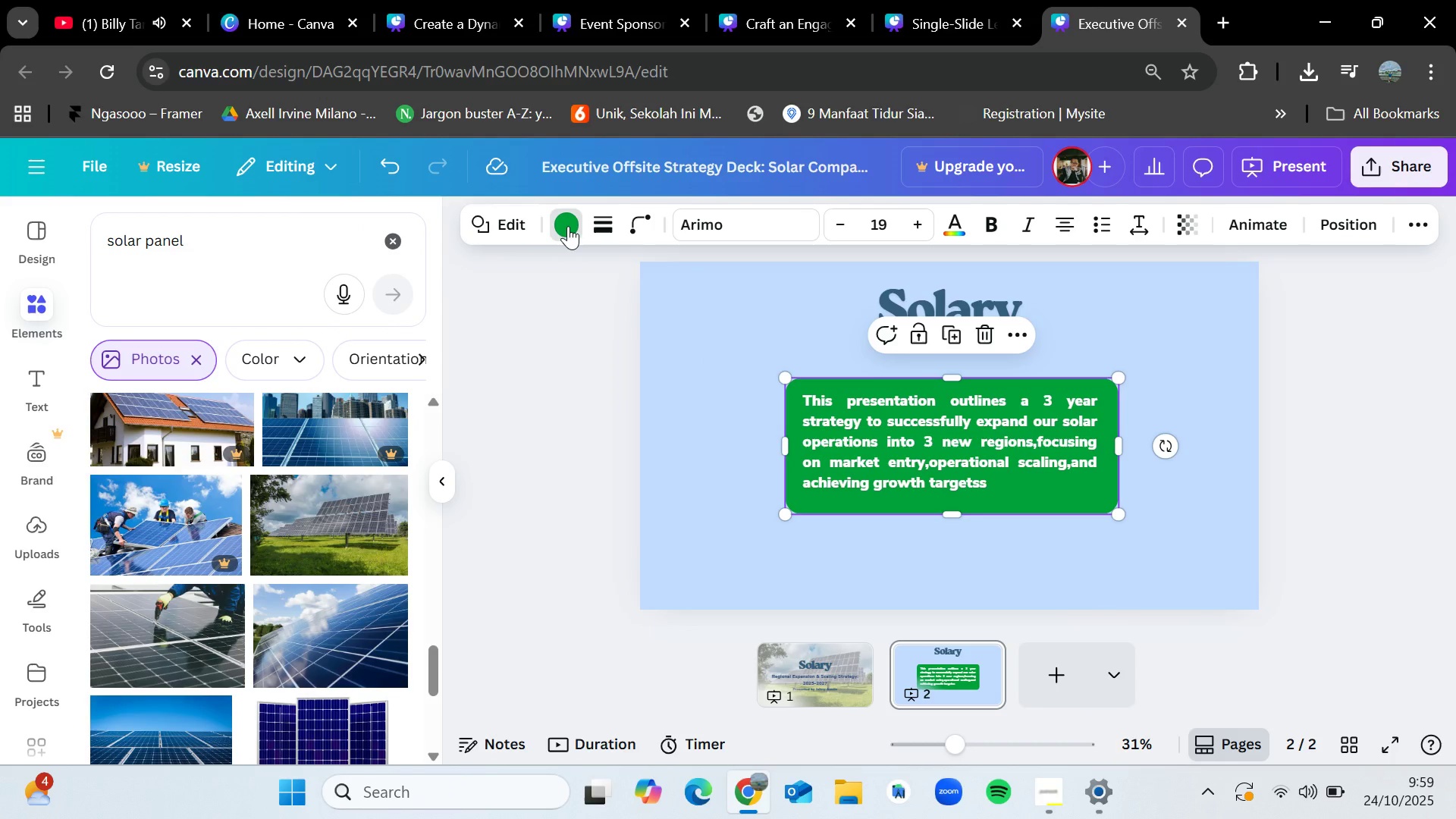 
left_click([389, 279])
 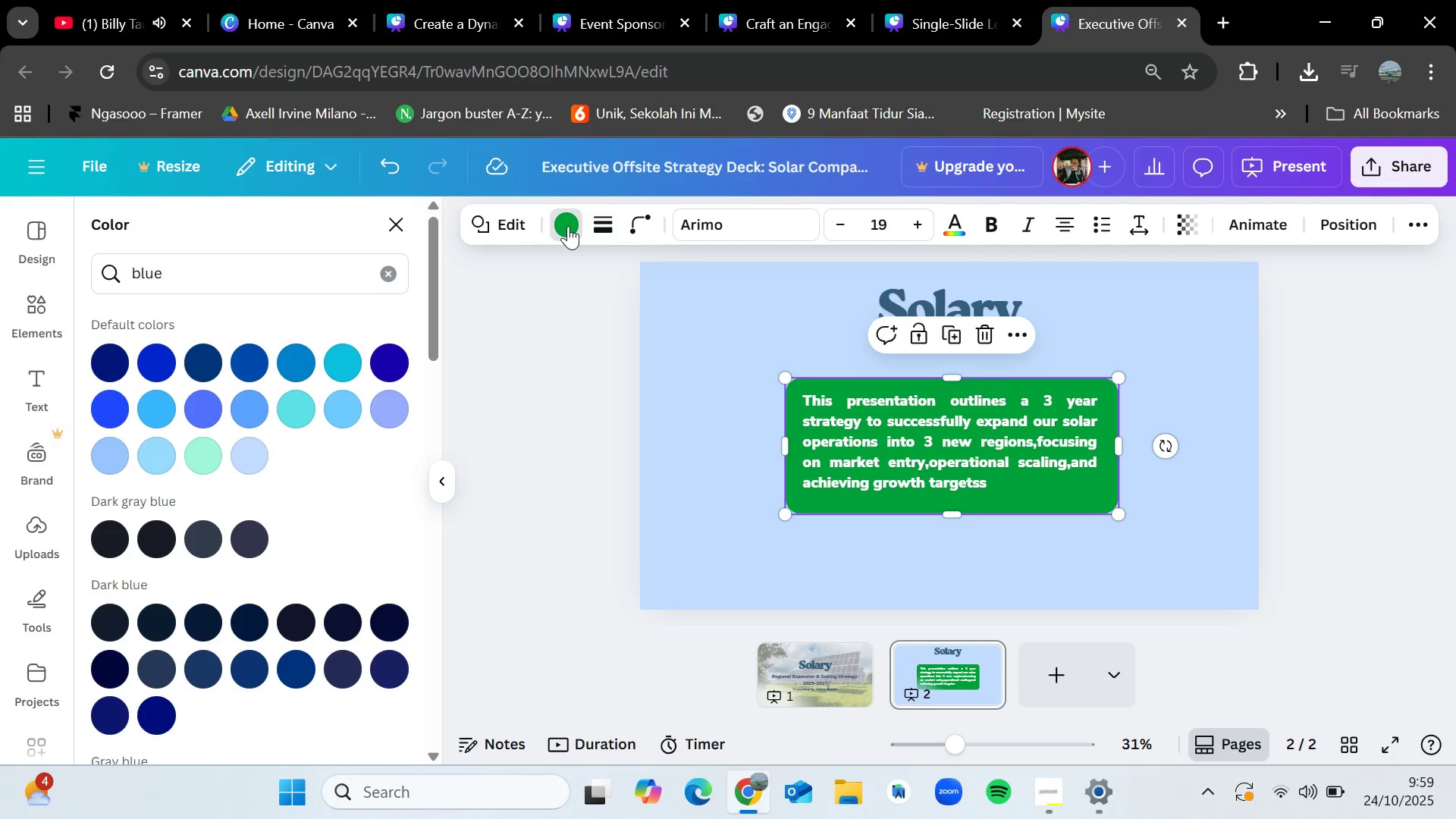 
left_click([388, 245])
 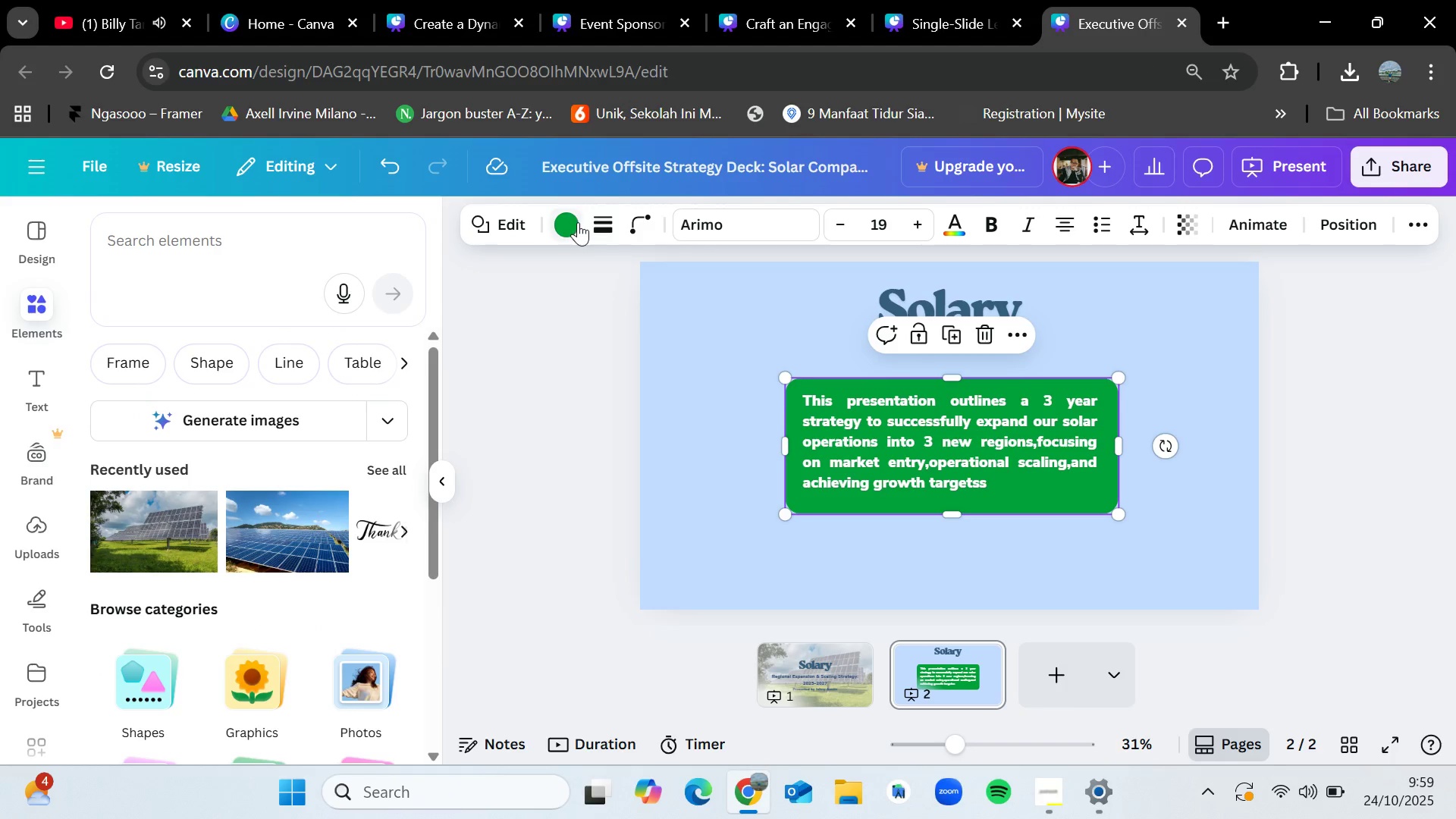 
left_click([578, 222])
 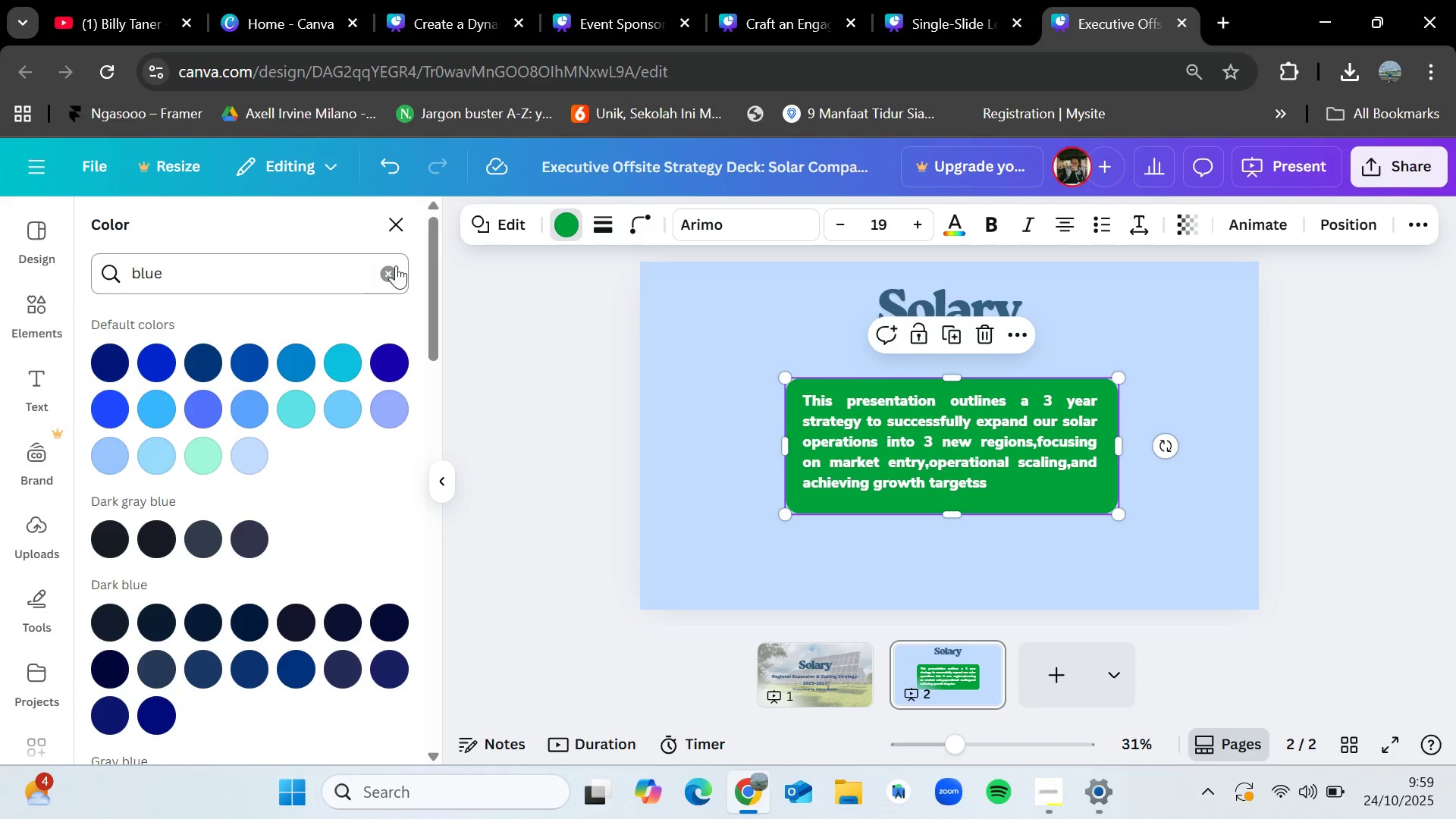 
left_click([392, 278])
 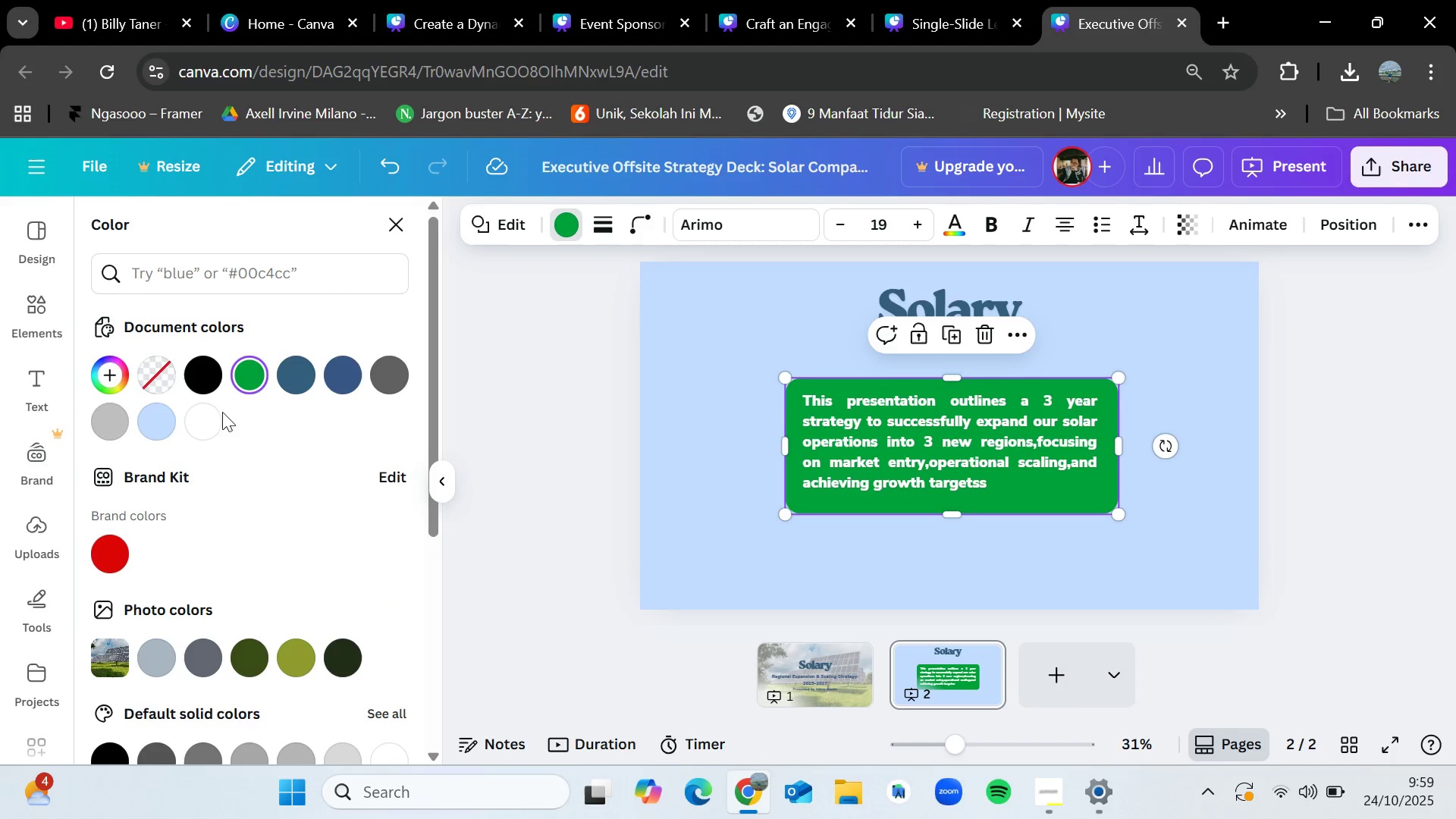 
left_click([213, 412])
 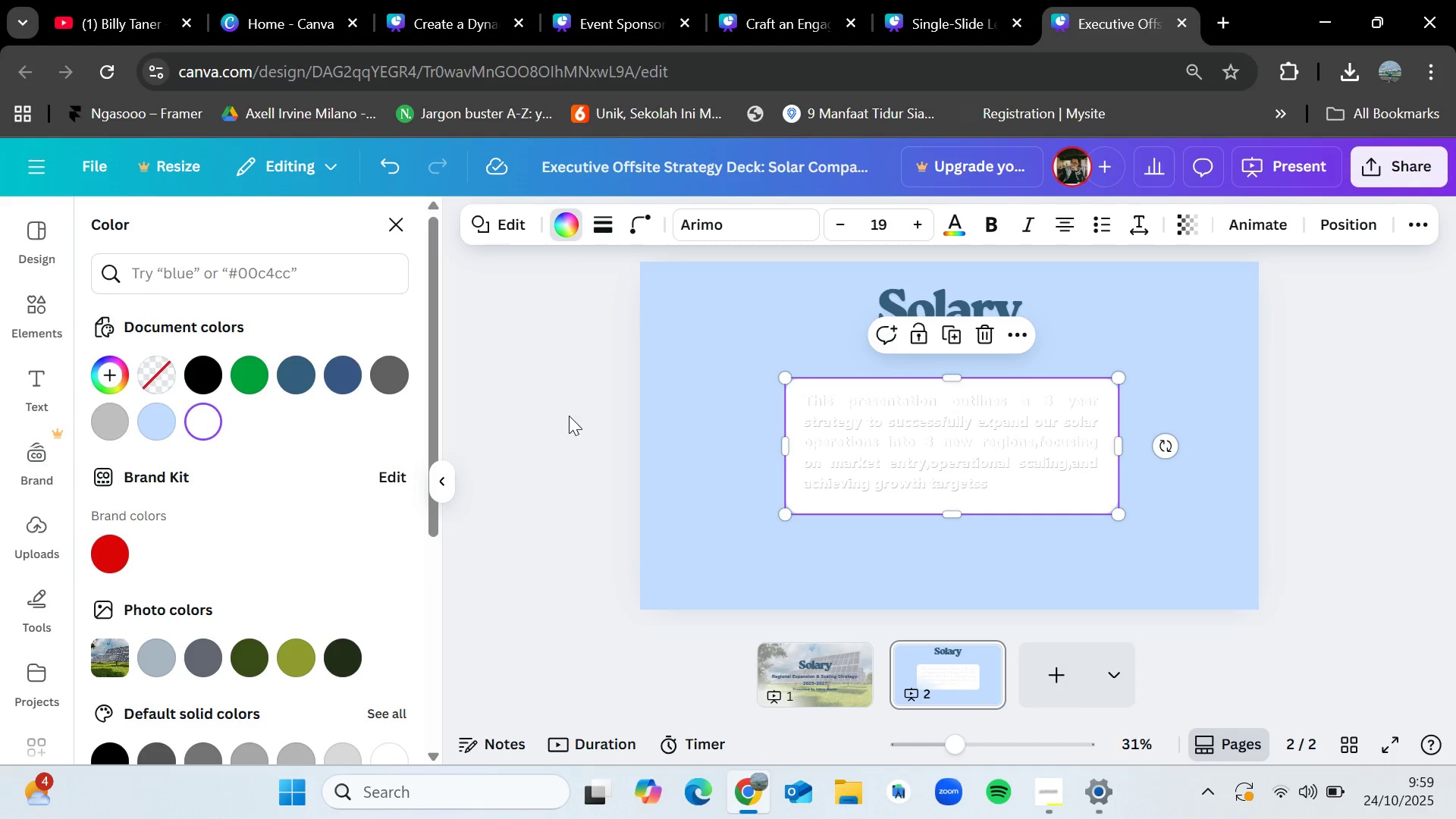 
left_click([570, 416])
 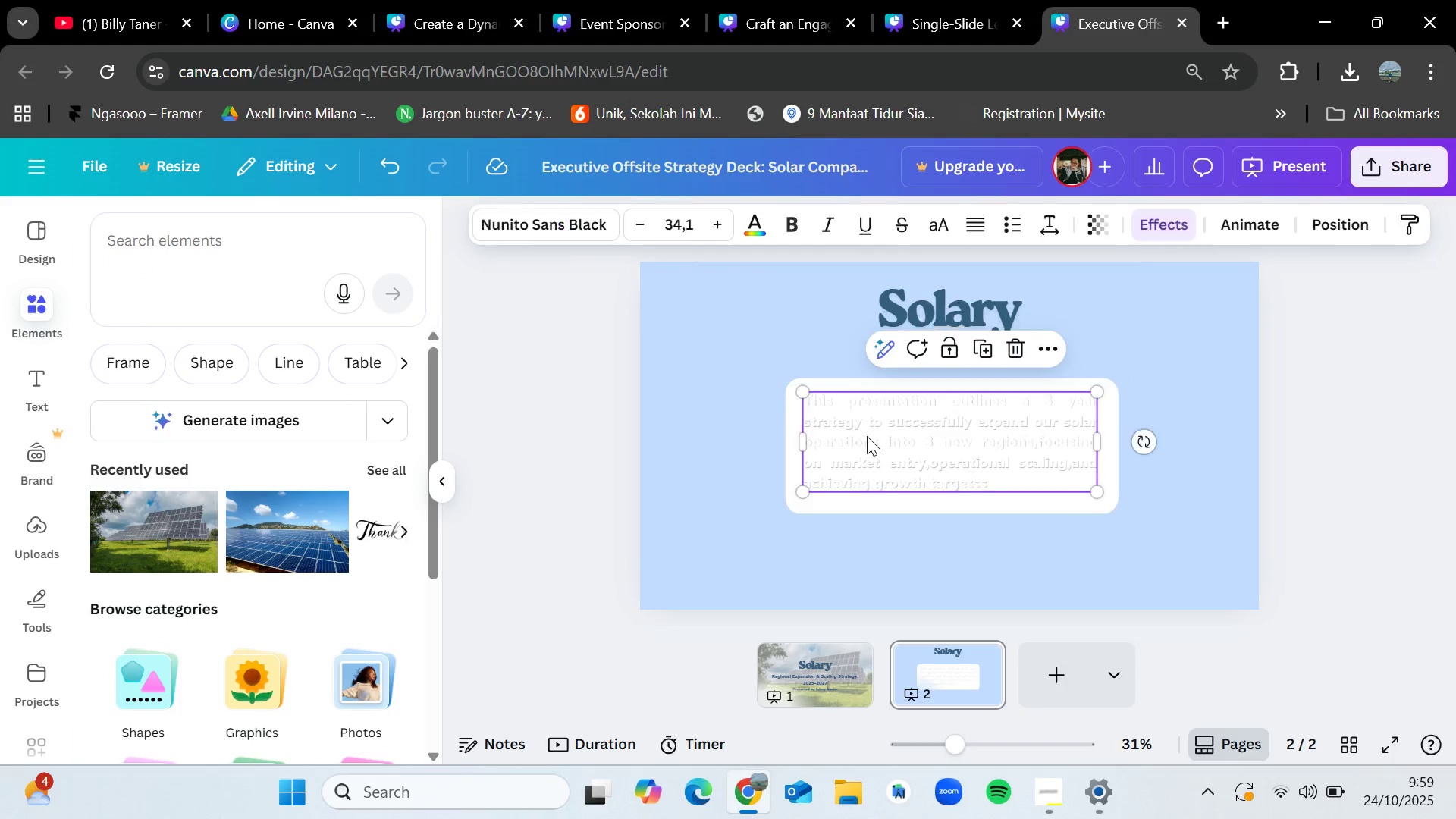 
left_click([867, 436])
 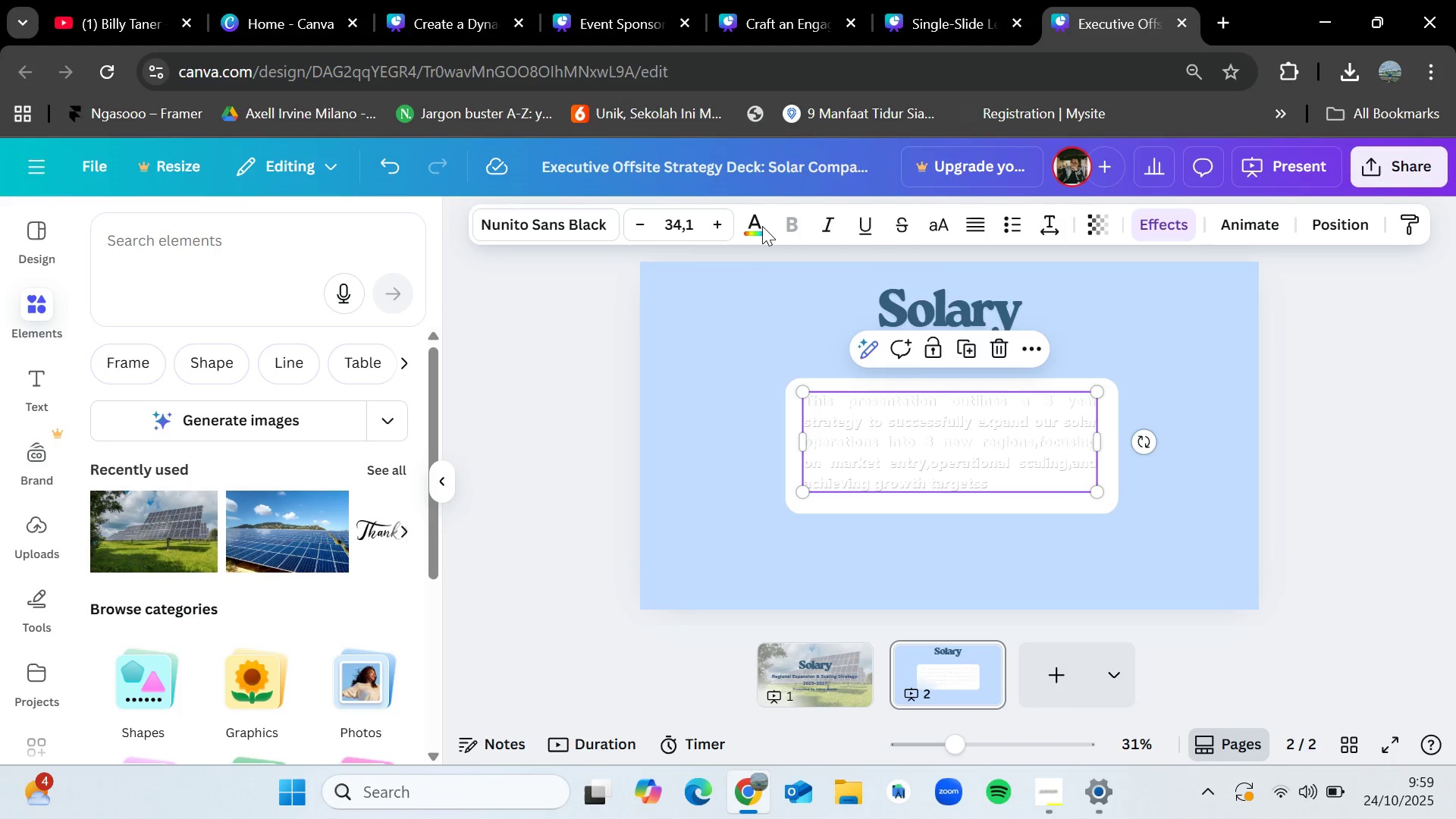 
left_click([762, 226])
 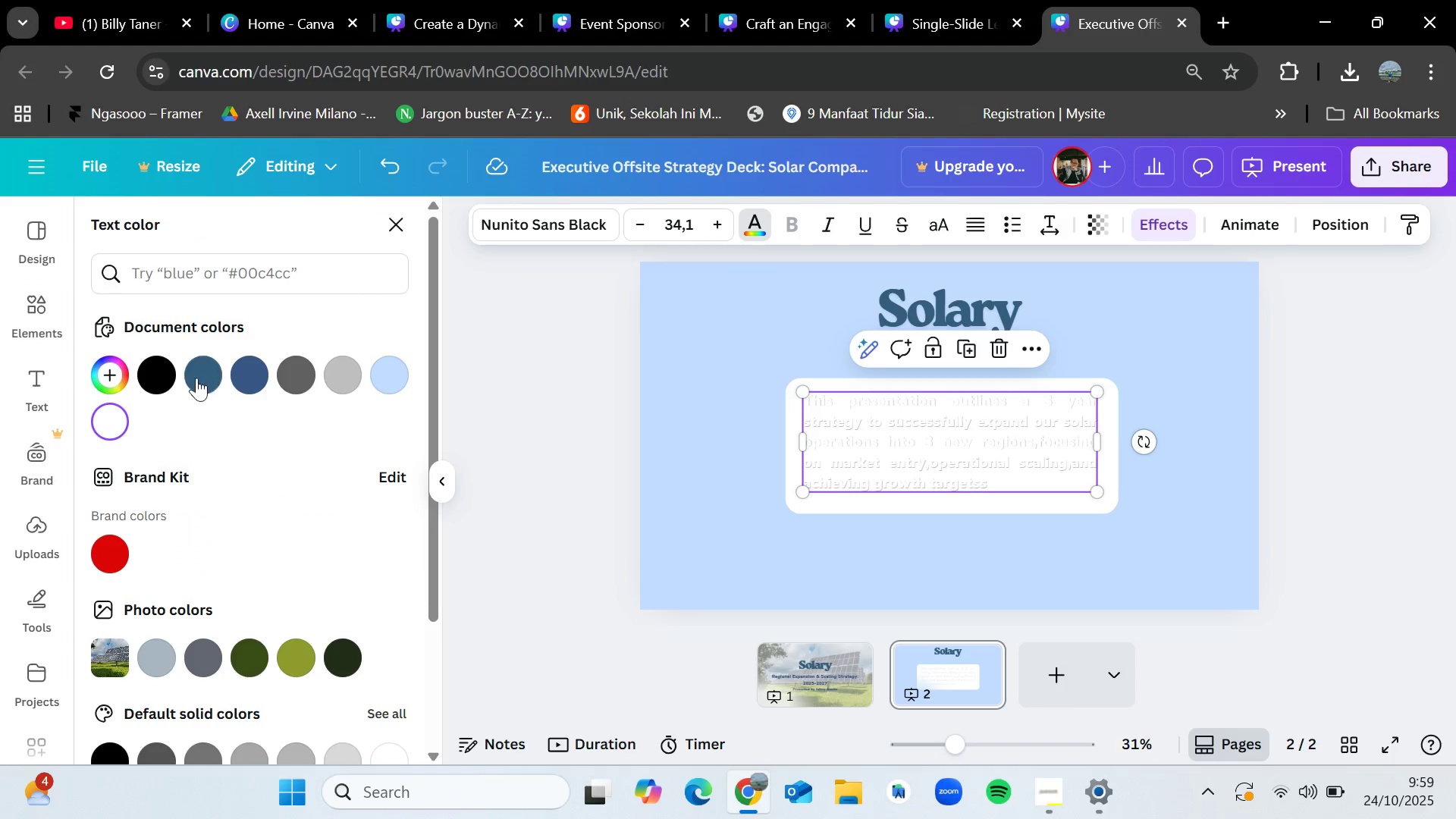 
left_click([196, 378])
 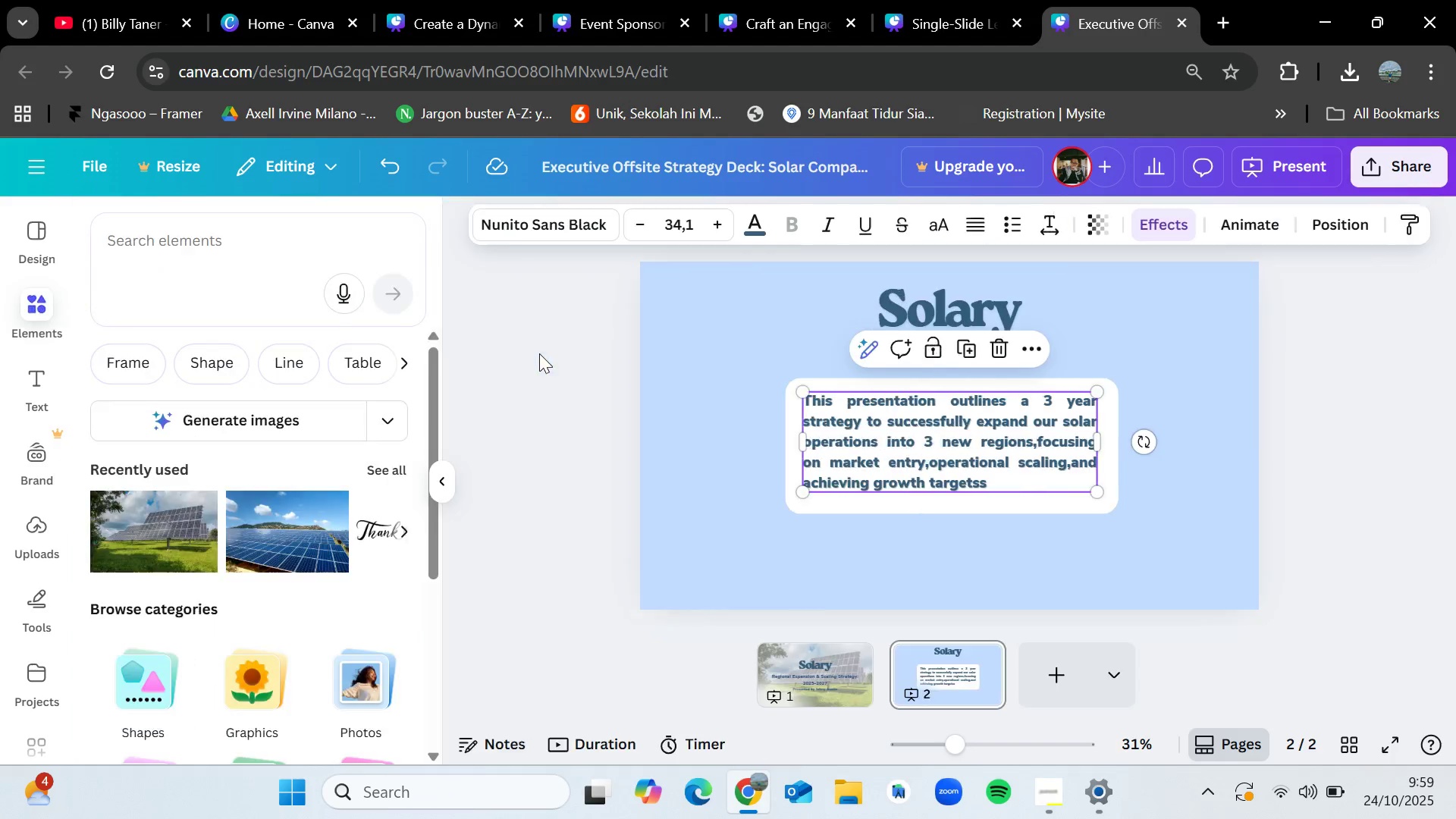 
double_click([539, 353])
 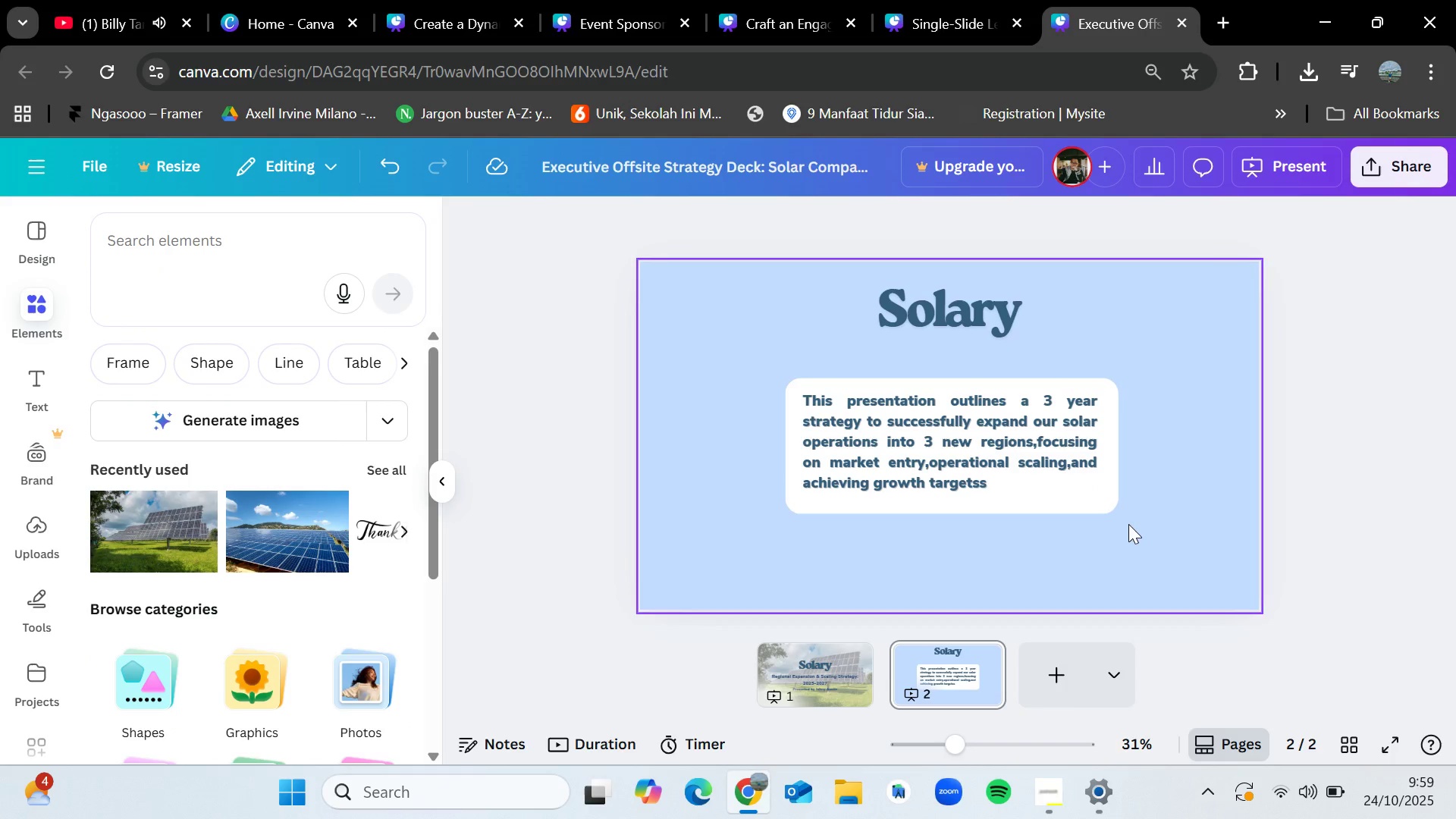 
left_click([1000, 431])
 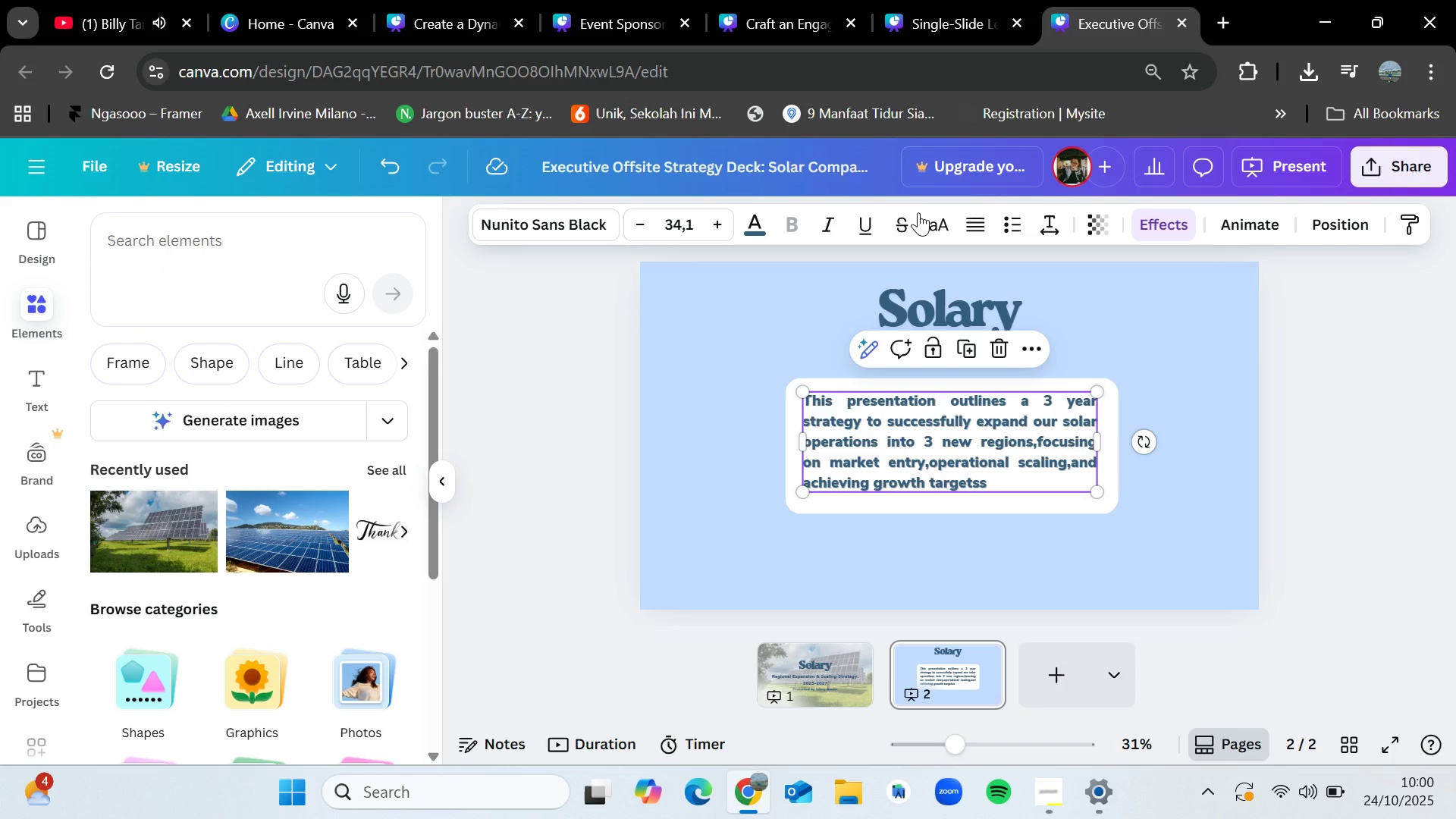 
left_click([978, 226])
 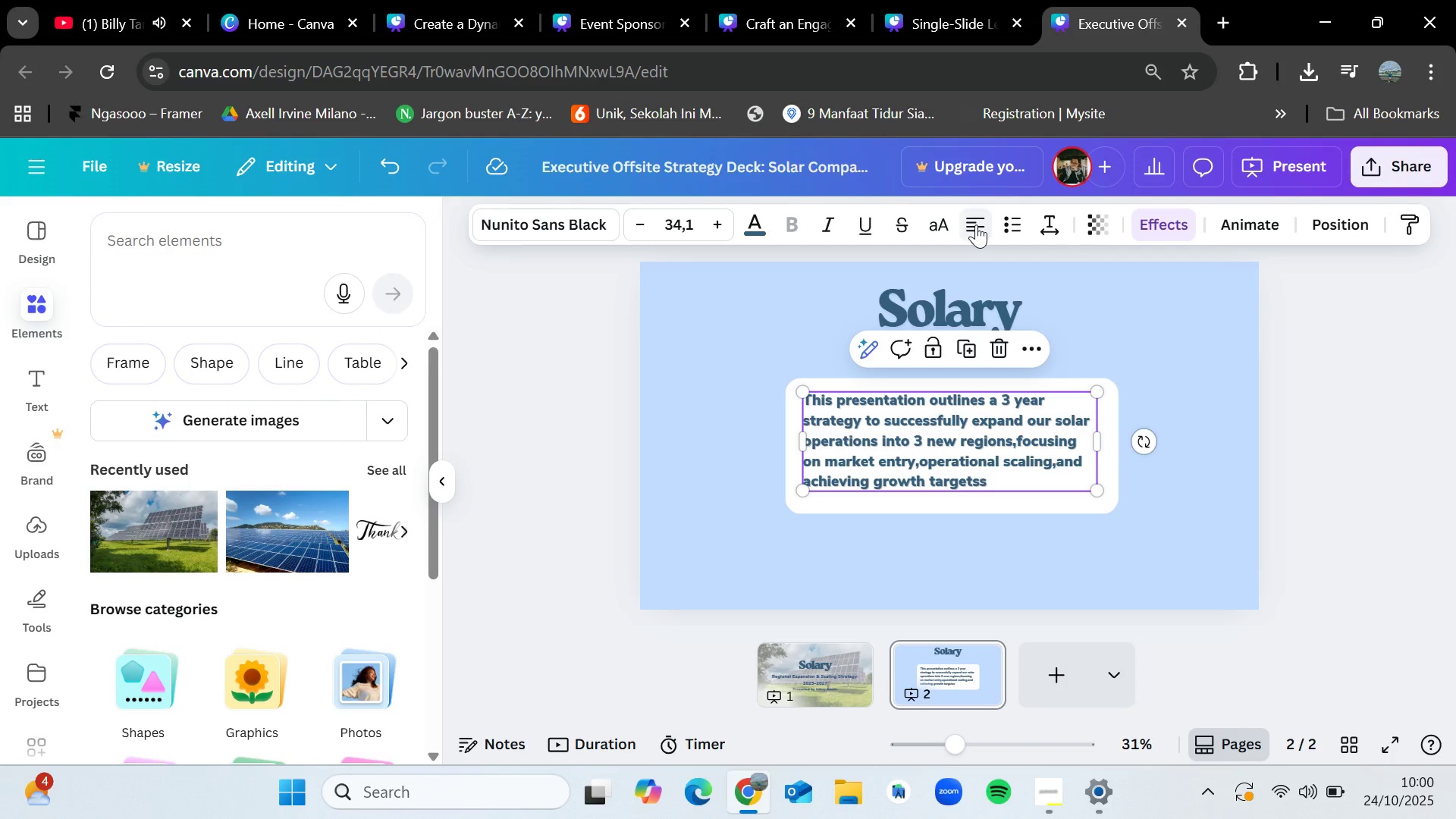 
left_click([1132, 541])
 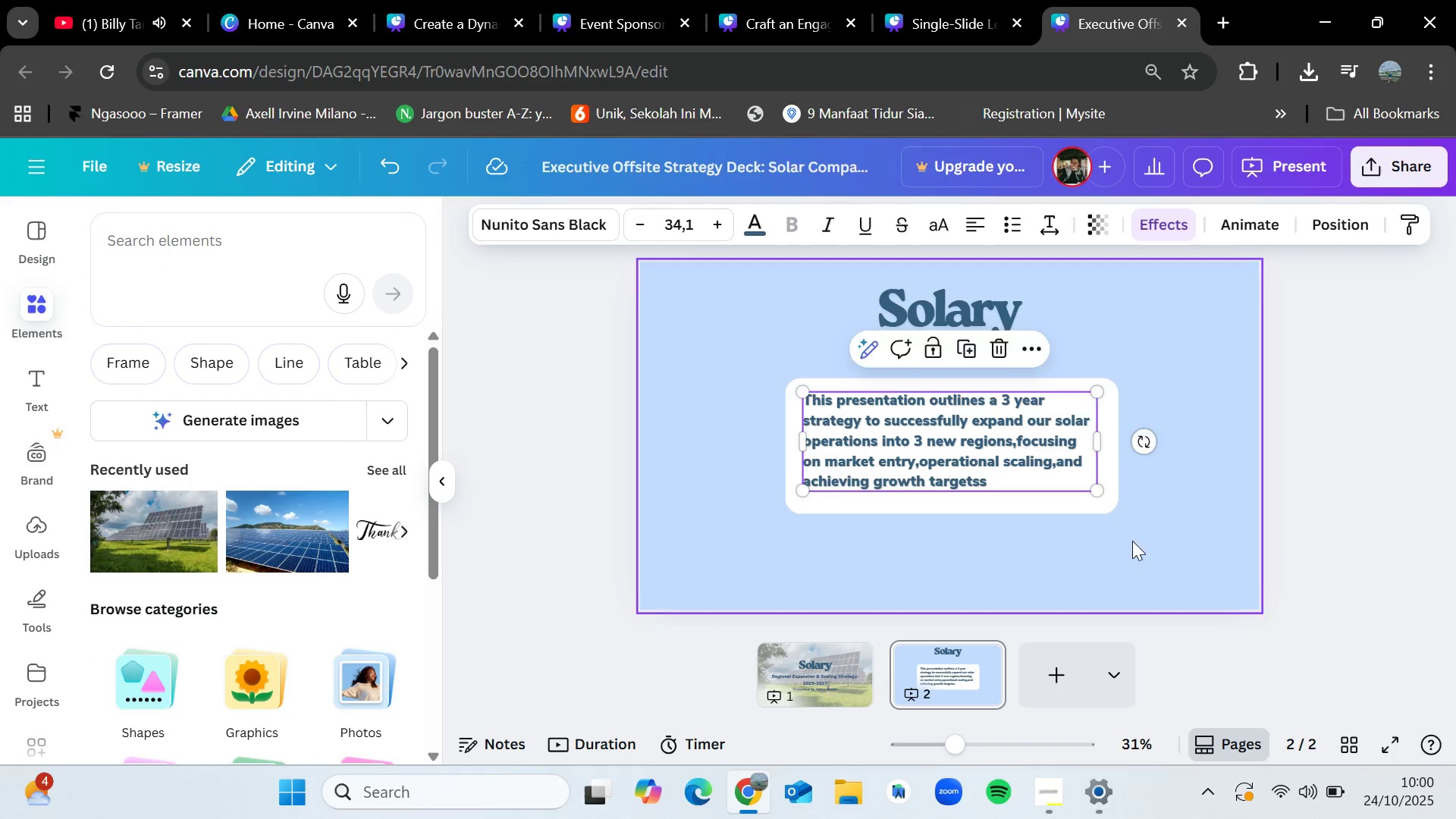 
left_click([164, 25])
 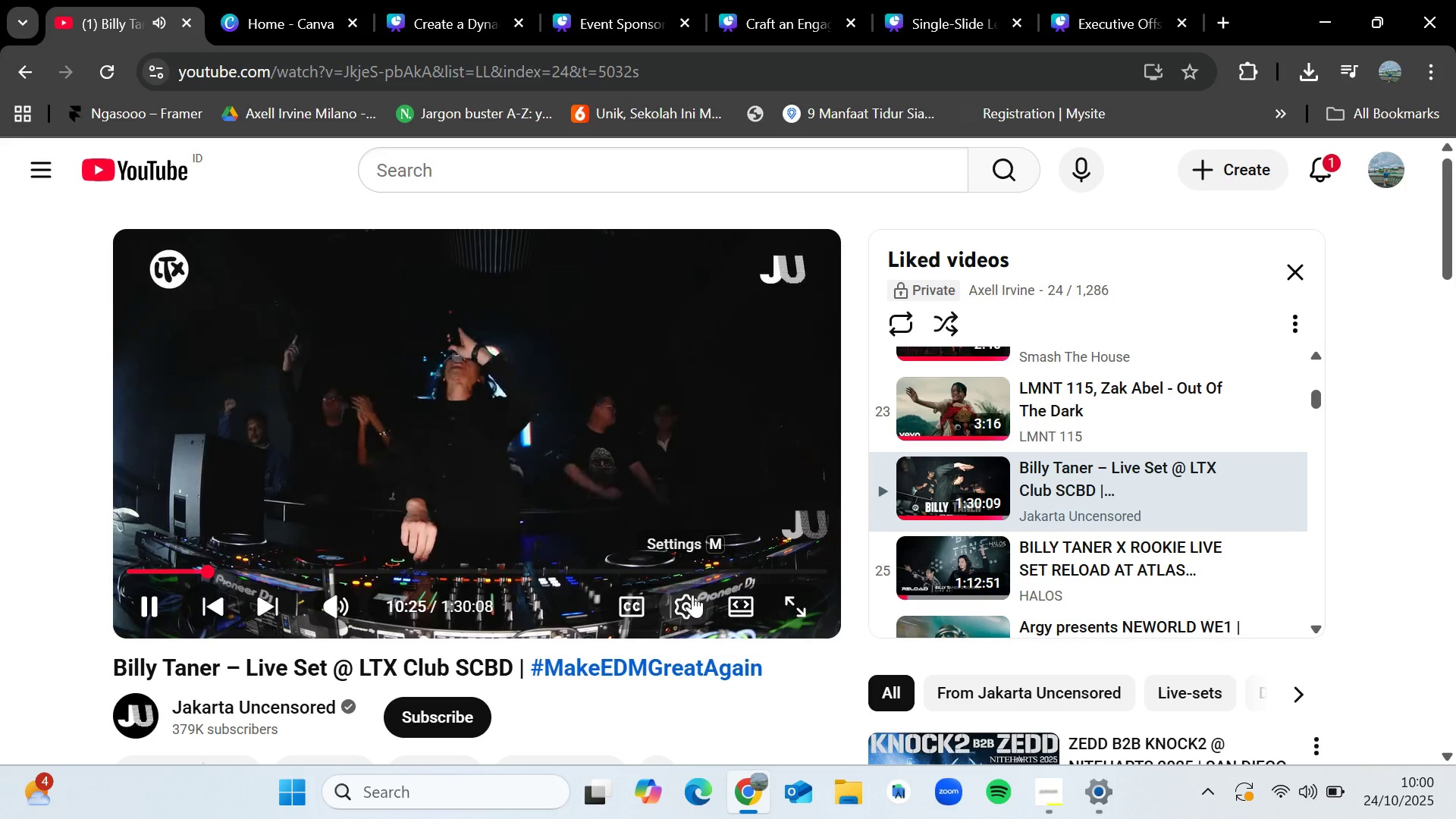 
left_click([694, 604])
 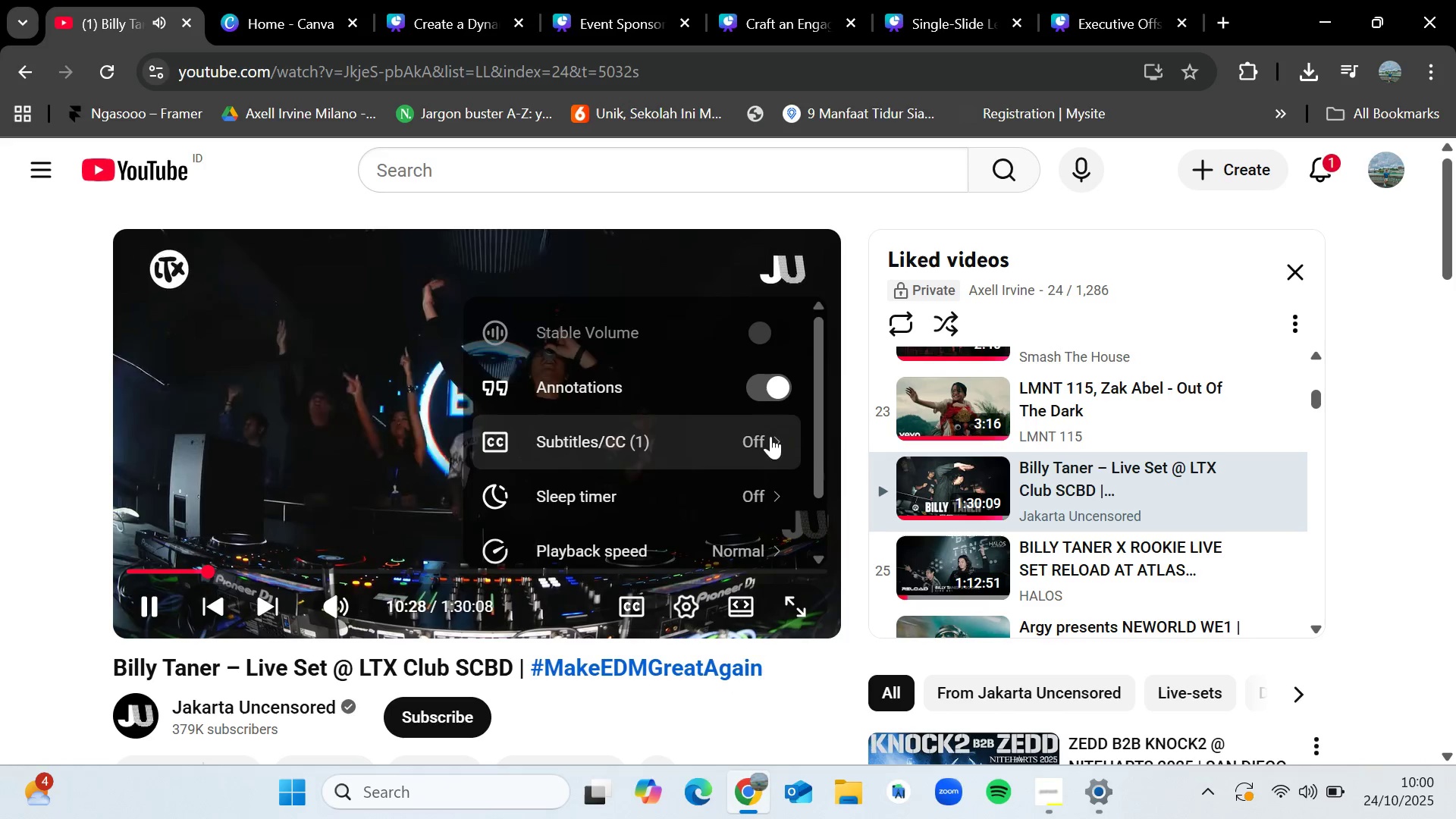 
scroll: coordinate [734, 516], scroll_direction: down, amount: 2.0
 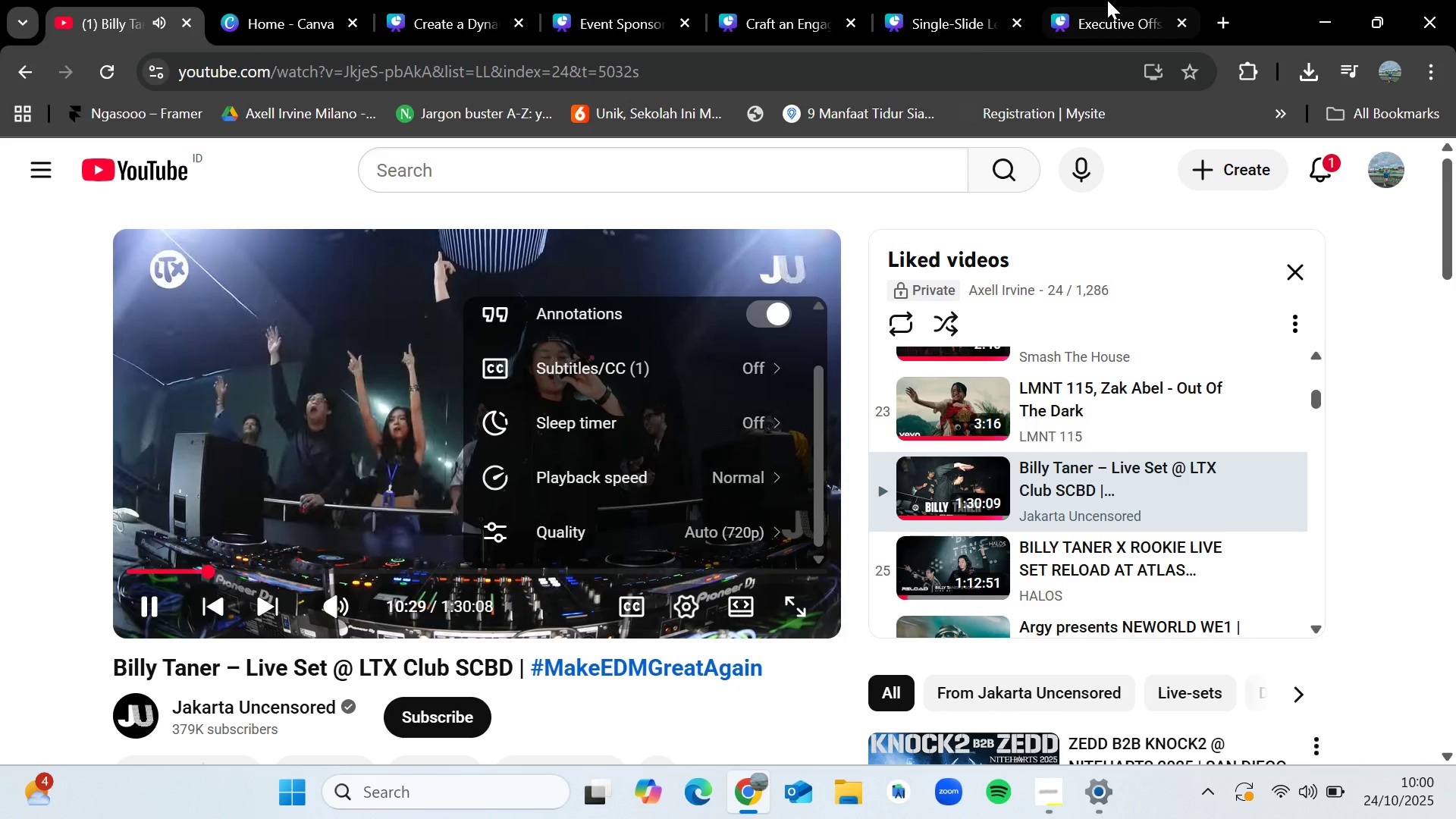 
left_click([1112, 0])
 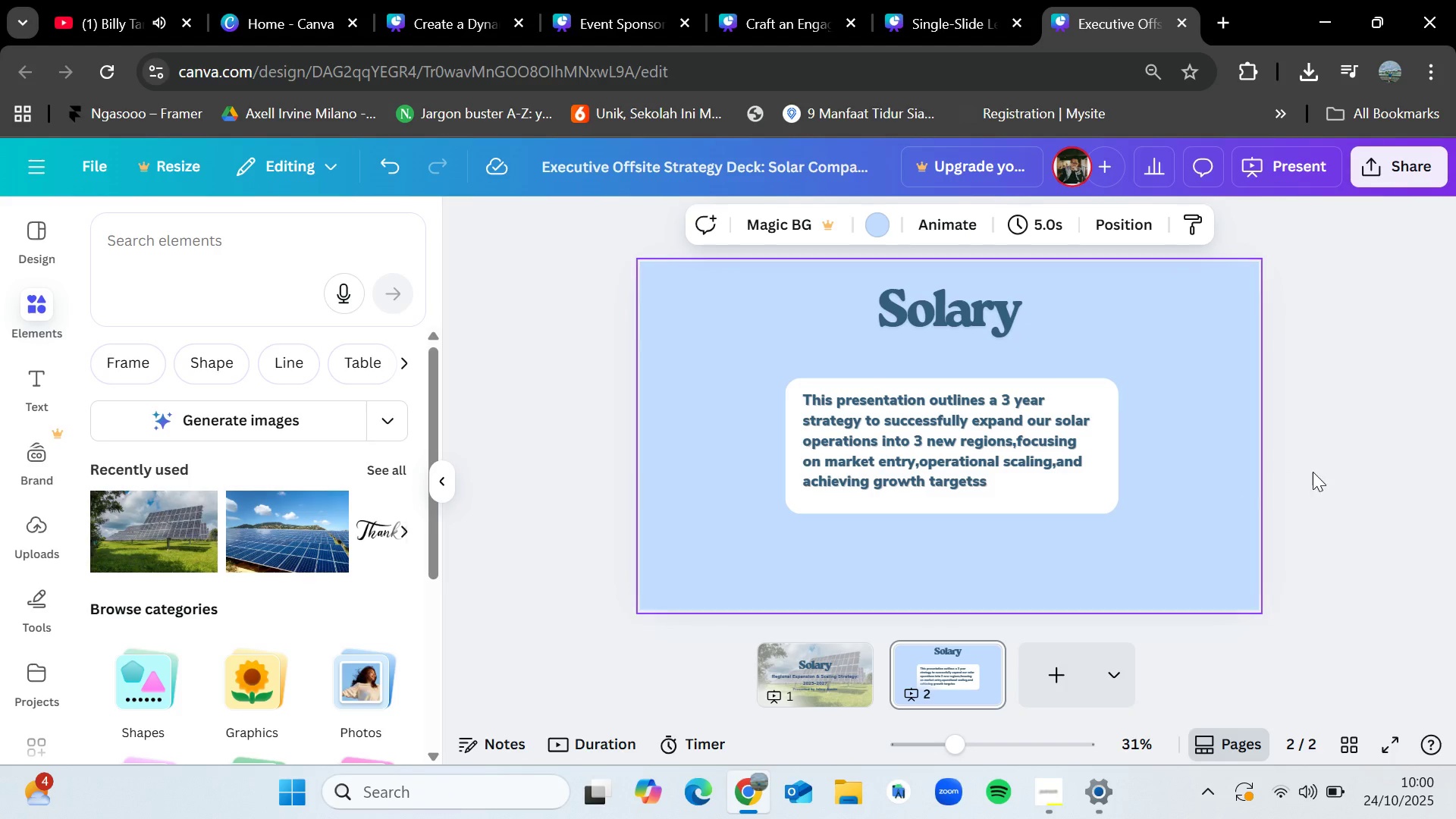 
left_click([1316, 472])
 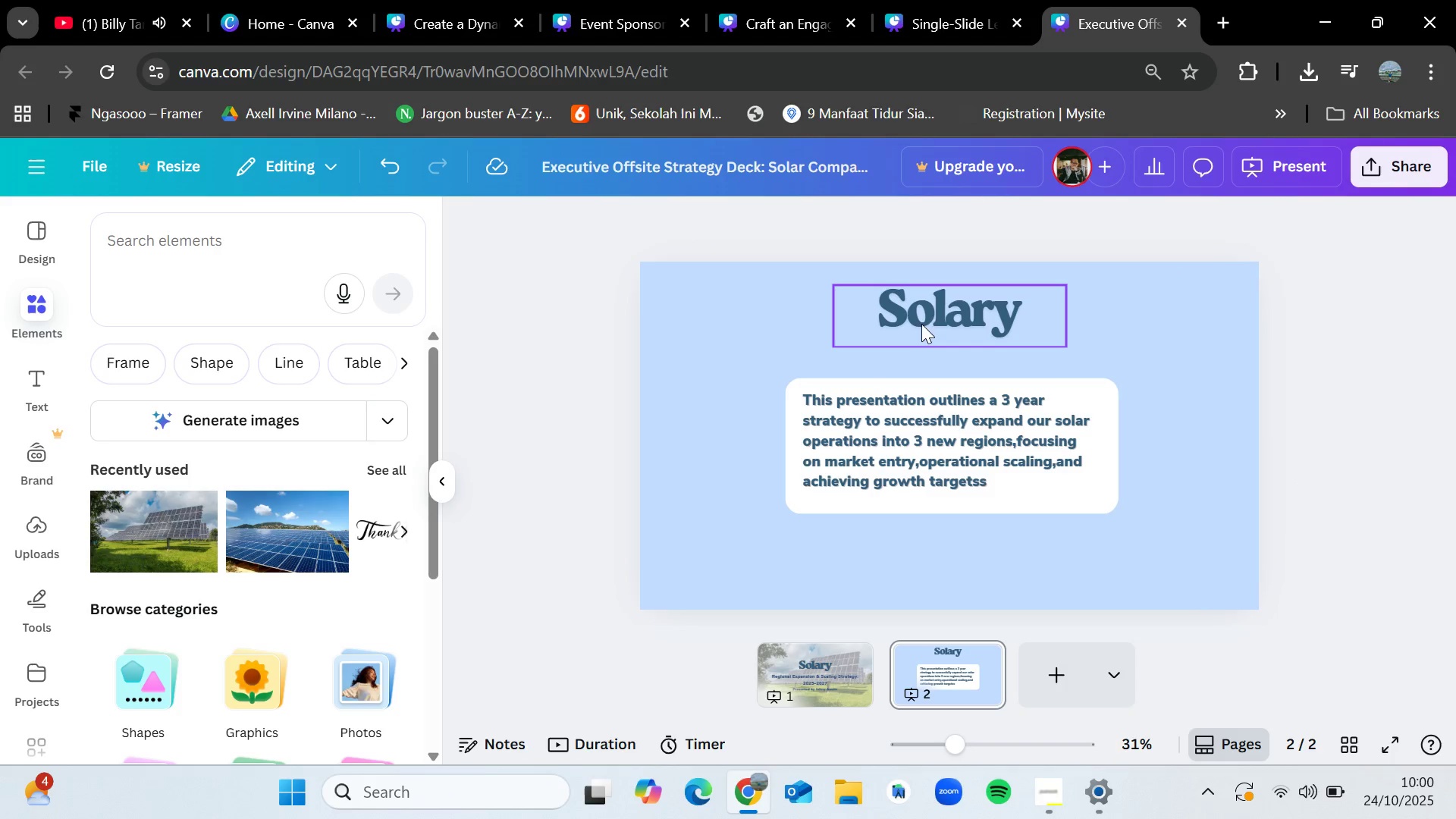 
left_click_drag(start_coordinate=[927, 318], to_coordinate=[931, 321])
 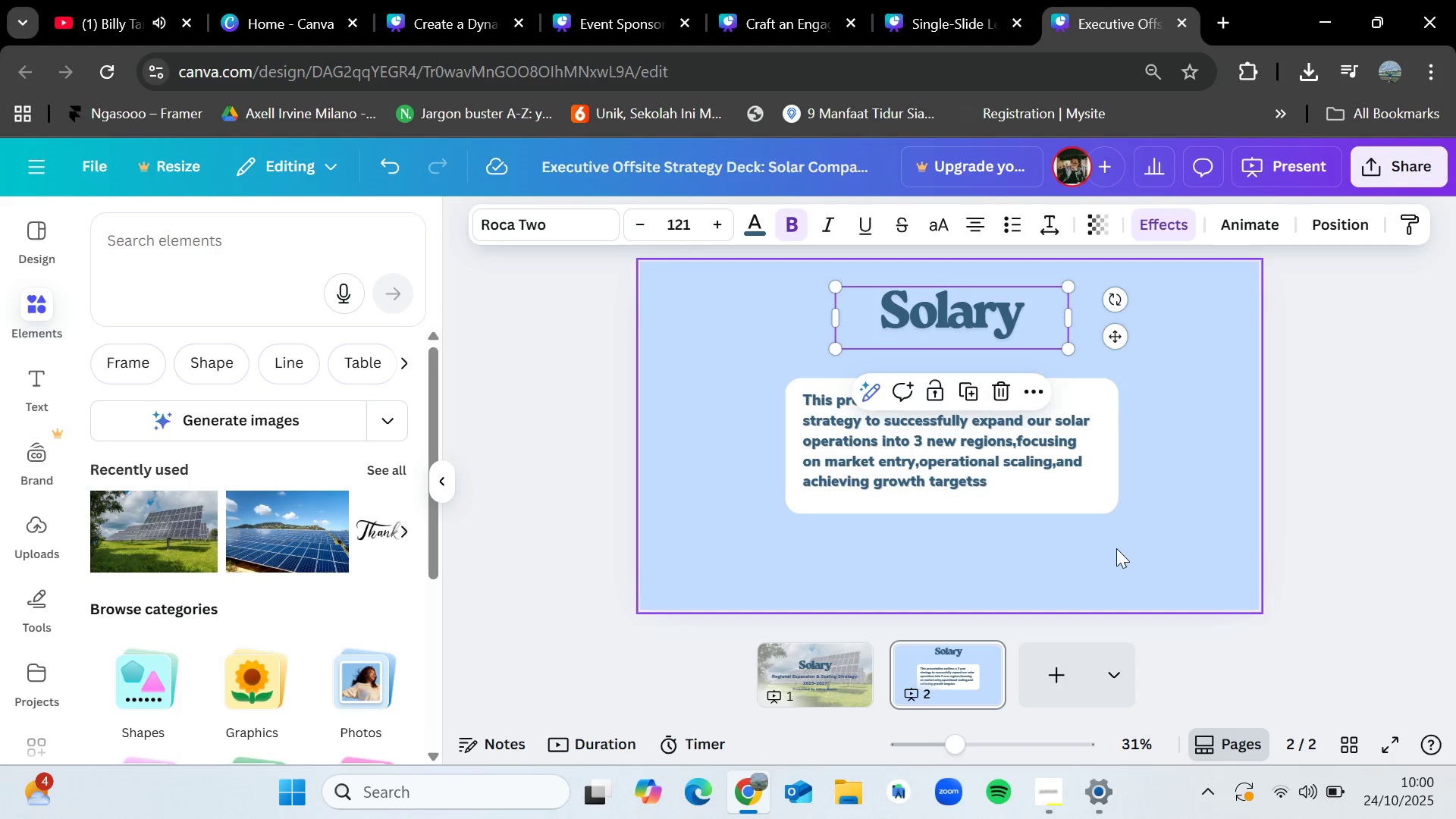 
left_click_drag(start_coordinate=[1116, 548], to_coordinate=[906, 425])
 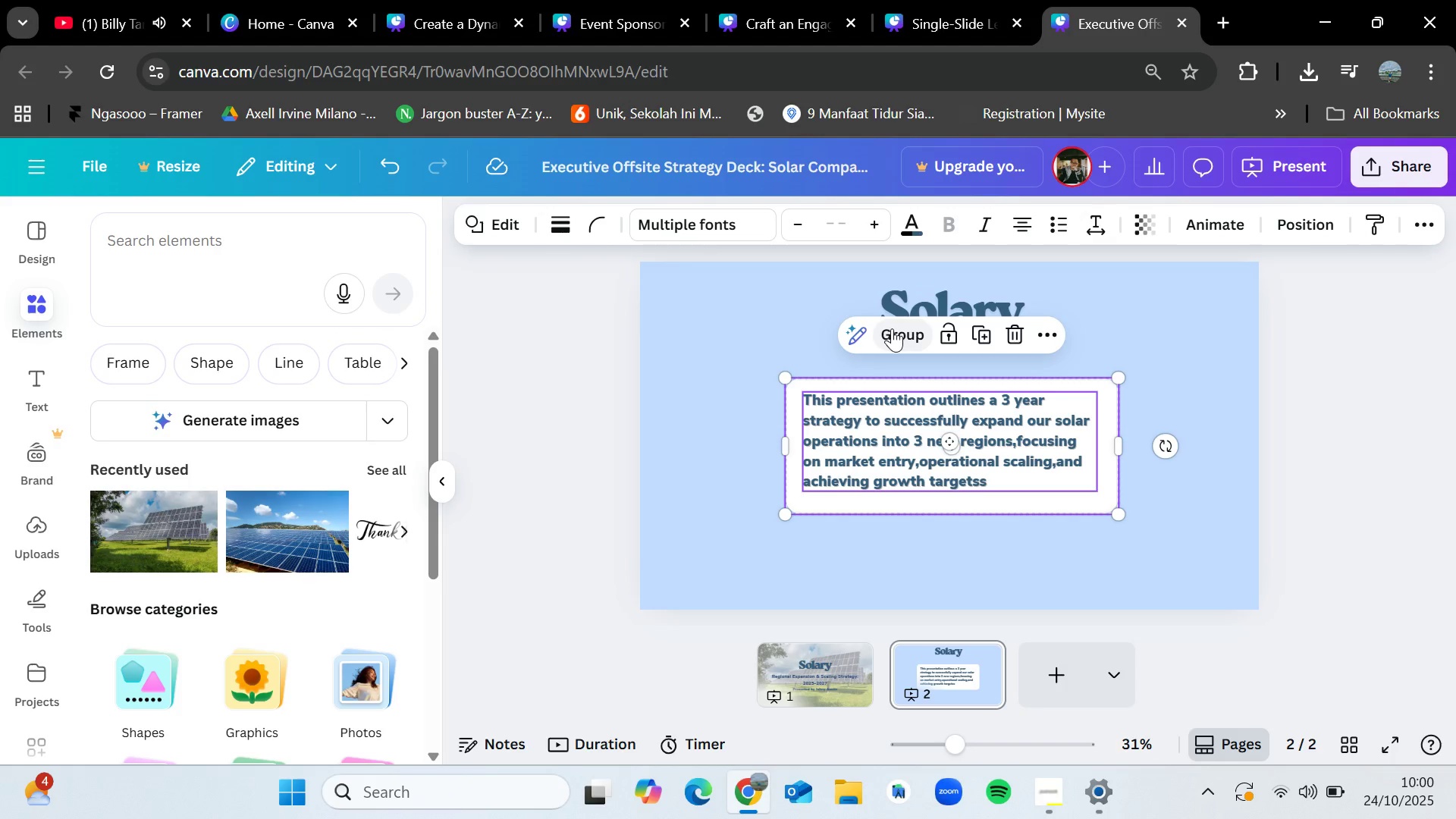 
left_click([892, 328])
 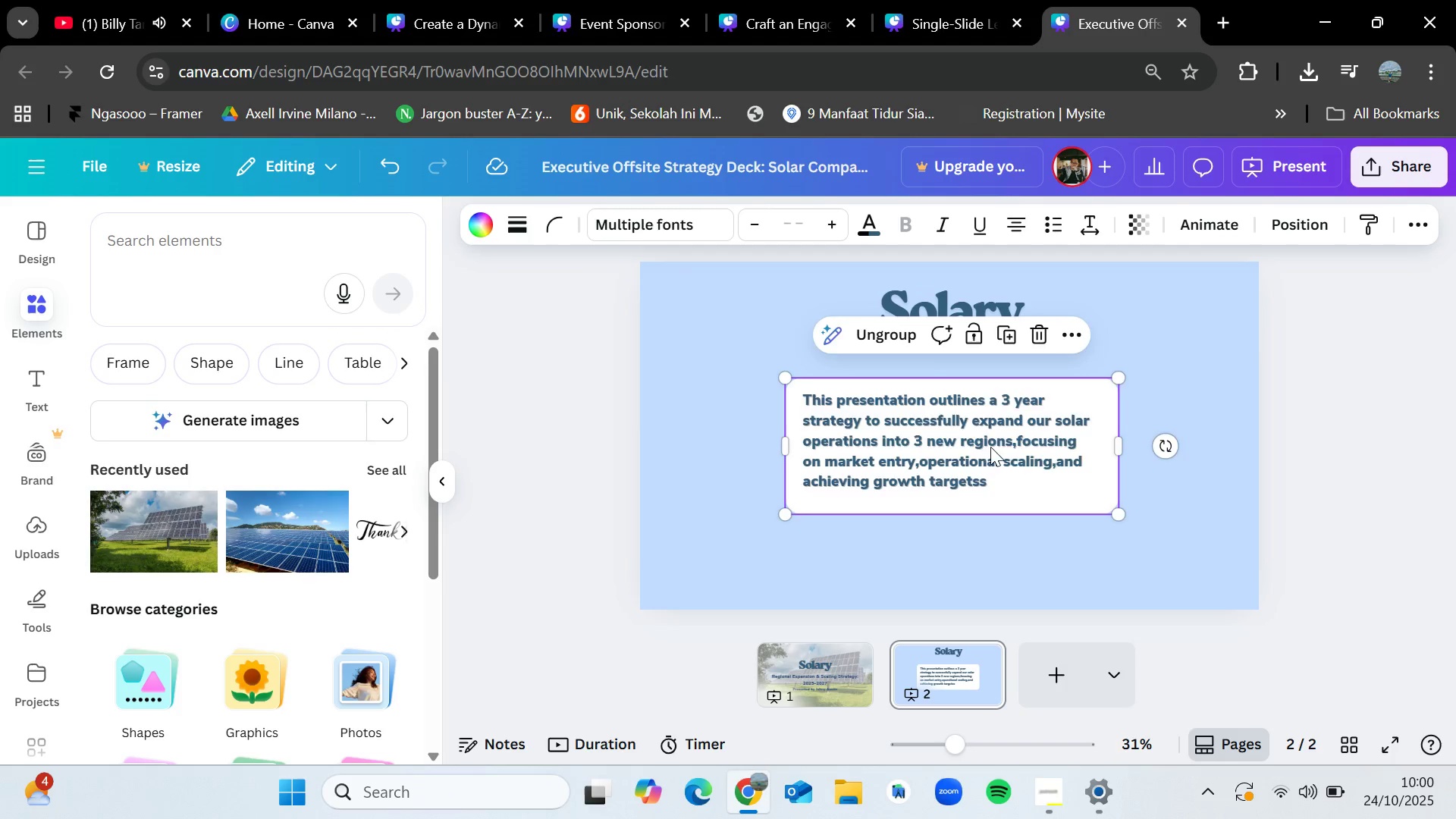 
left_click_drag(start_coordinate=[990, 447], to_coordinate=[882, 413])
 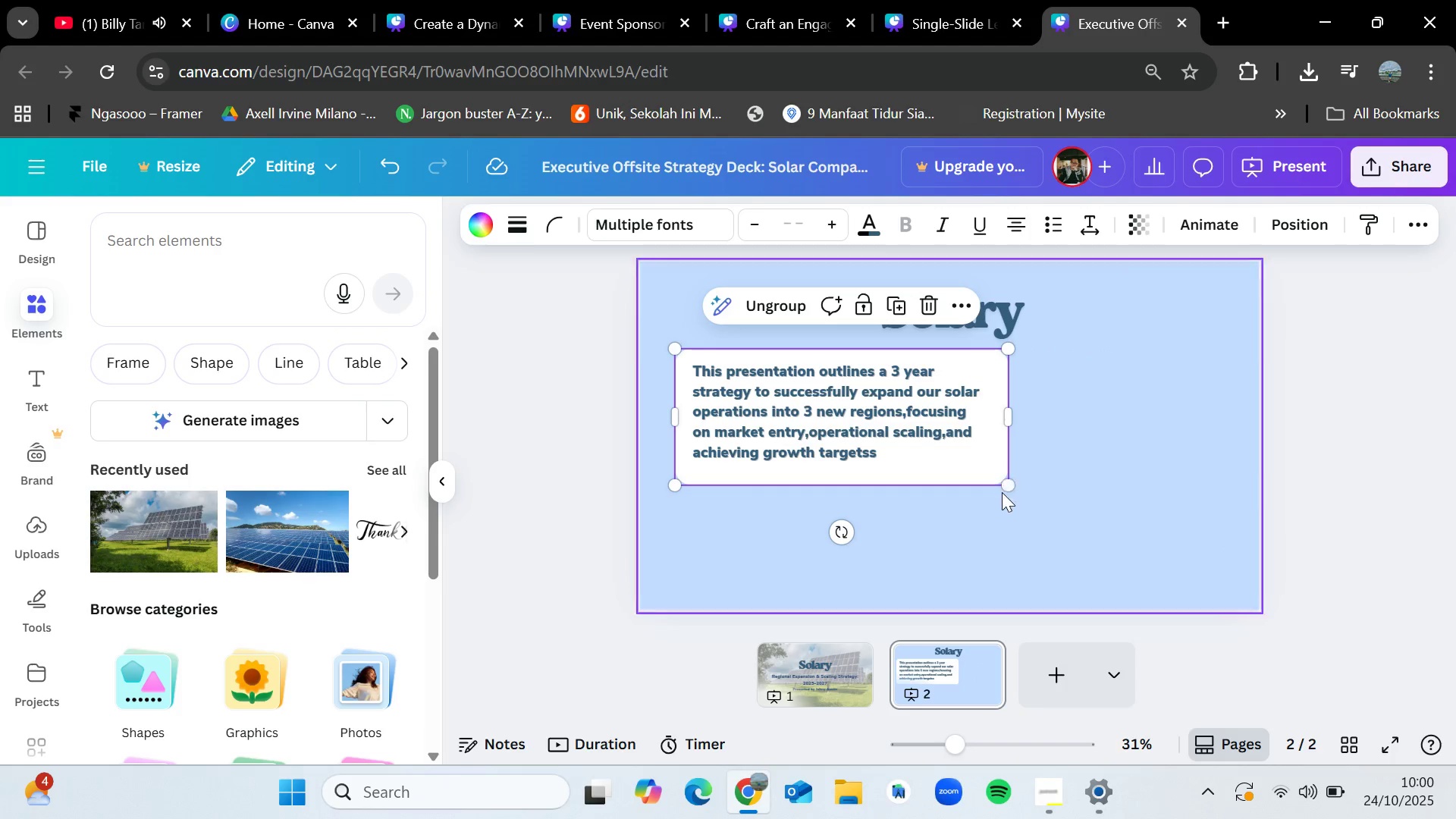 
left_click_drag(start_coordinate=[1003, 490], to_coordinate=[992, 483])
 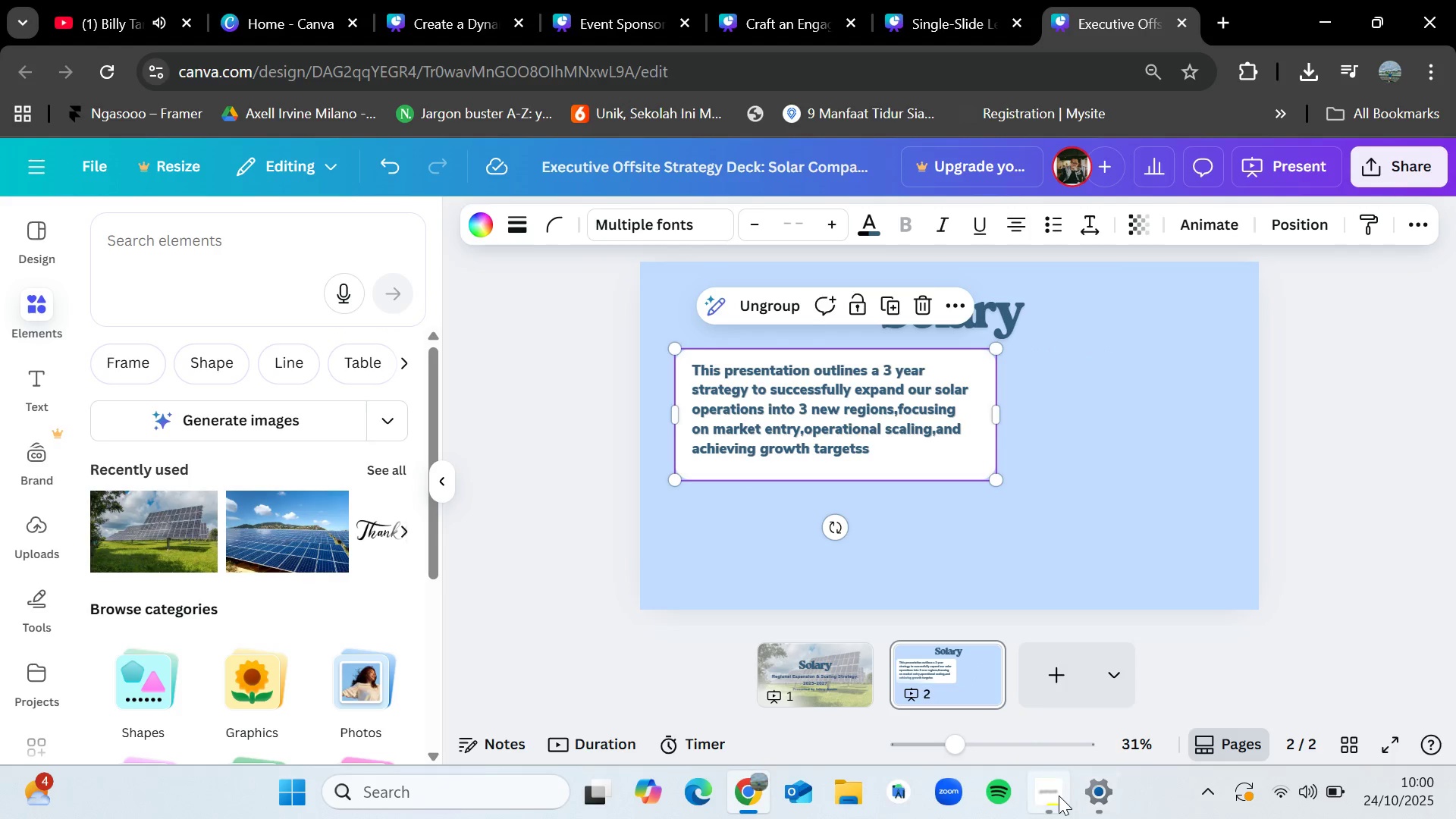 
left_click([1059, 795])